 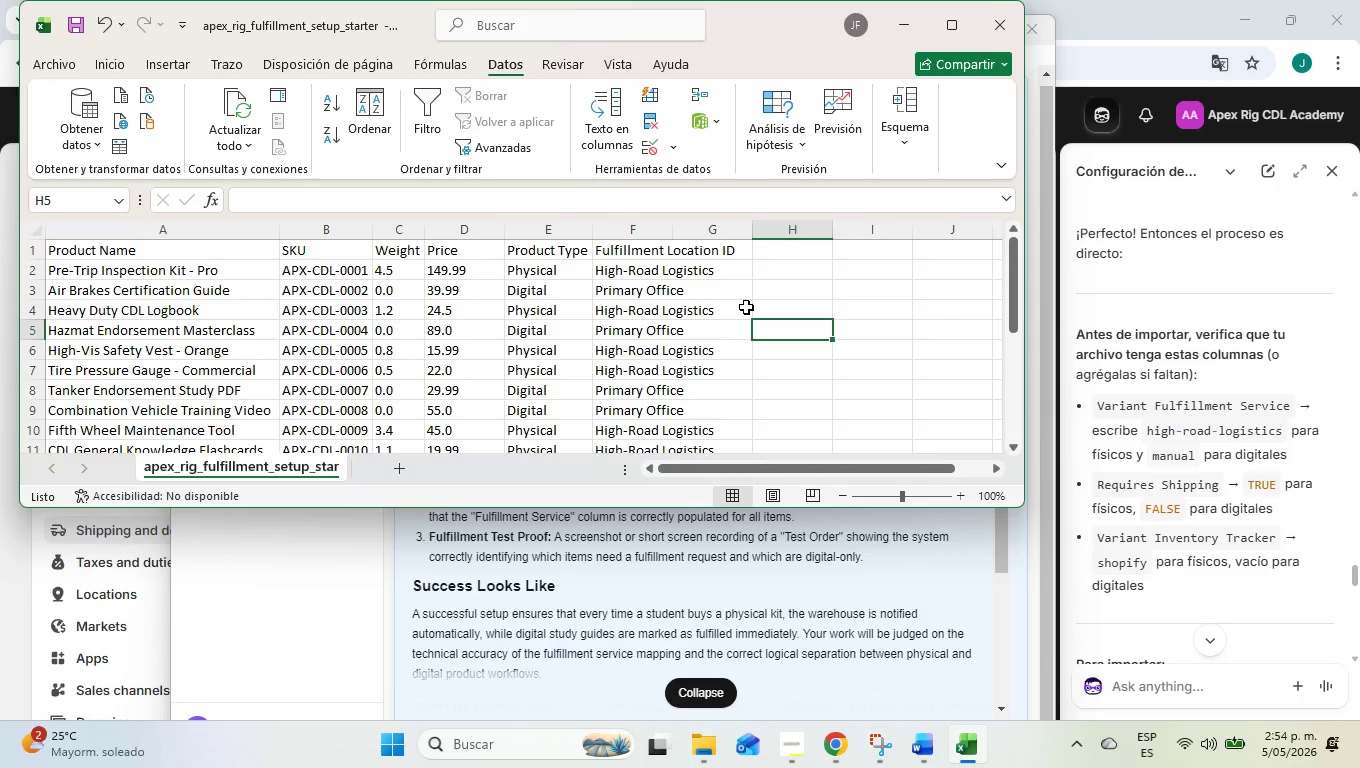 
scroll: coordinate [1214, 492], scroll_direction: down, amount: 7.0
 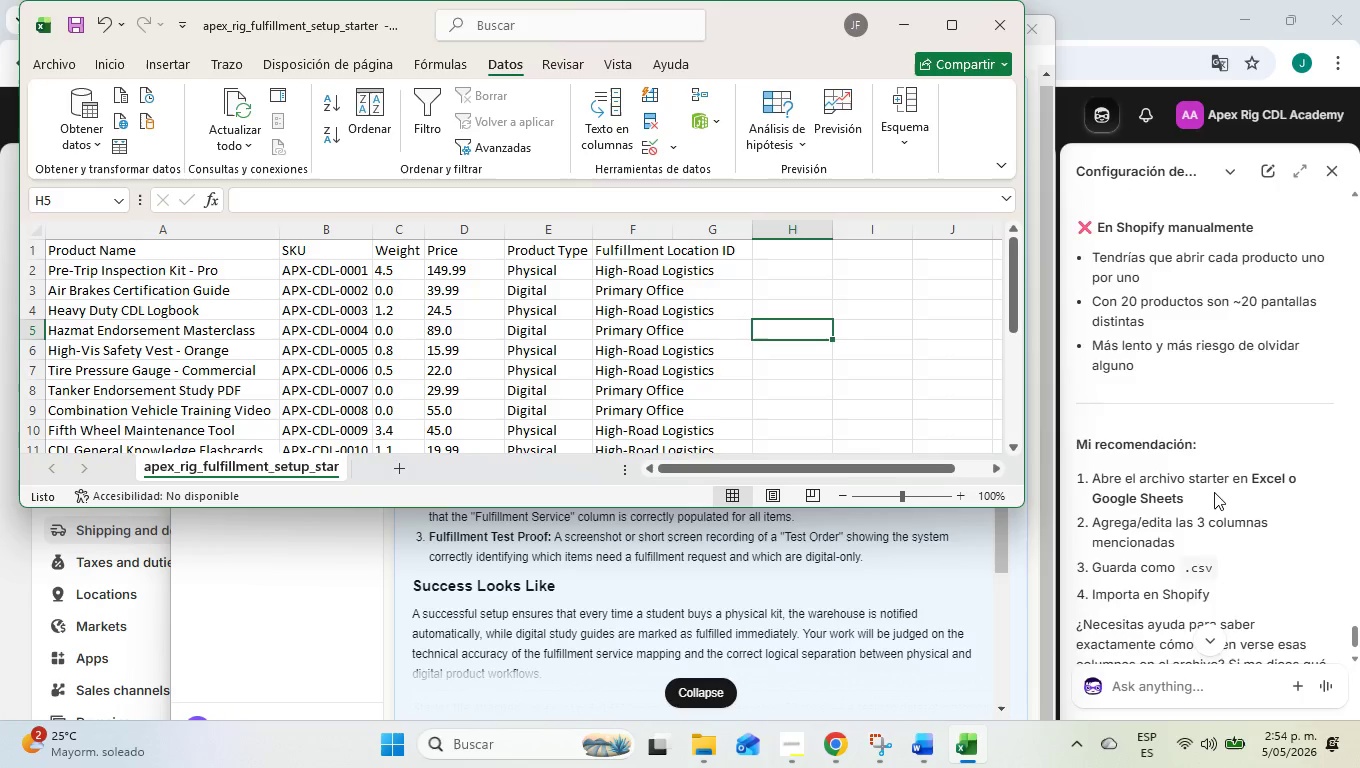 
scroll: coordinate [1214, 492], scroll_direction: up, amount: 16.0
 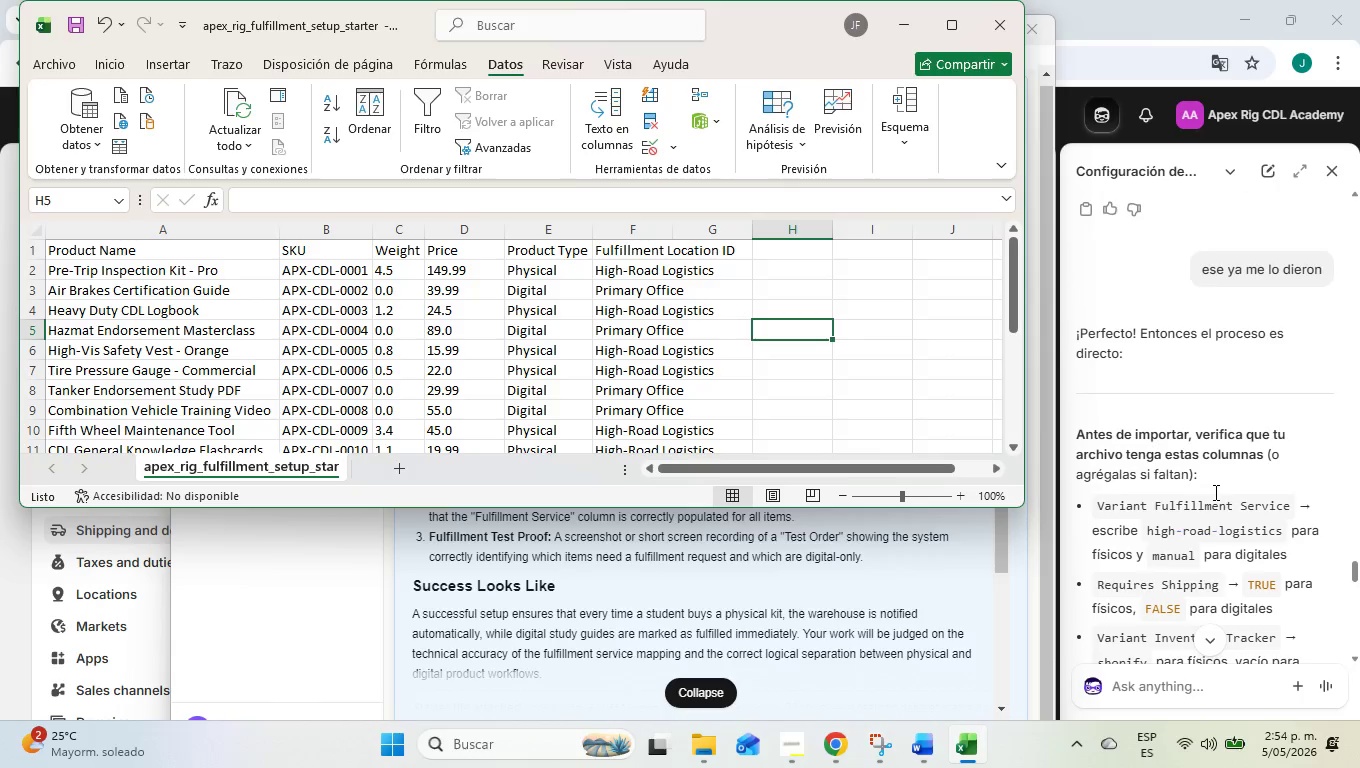 
scroll: coordinate [1214, 492], scroll_direction: down, amount: 1.0
 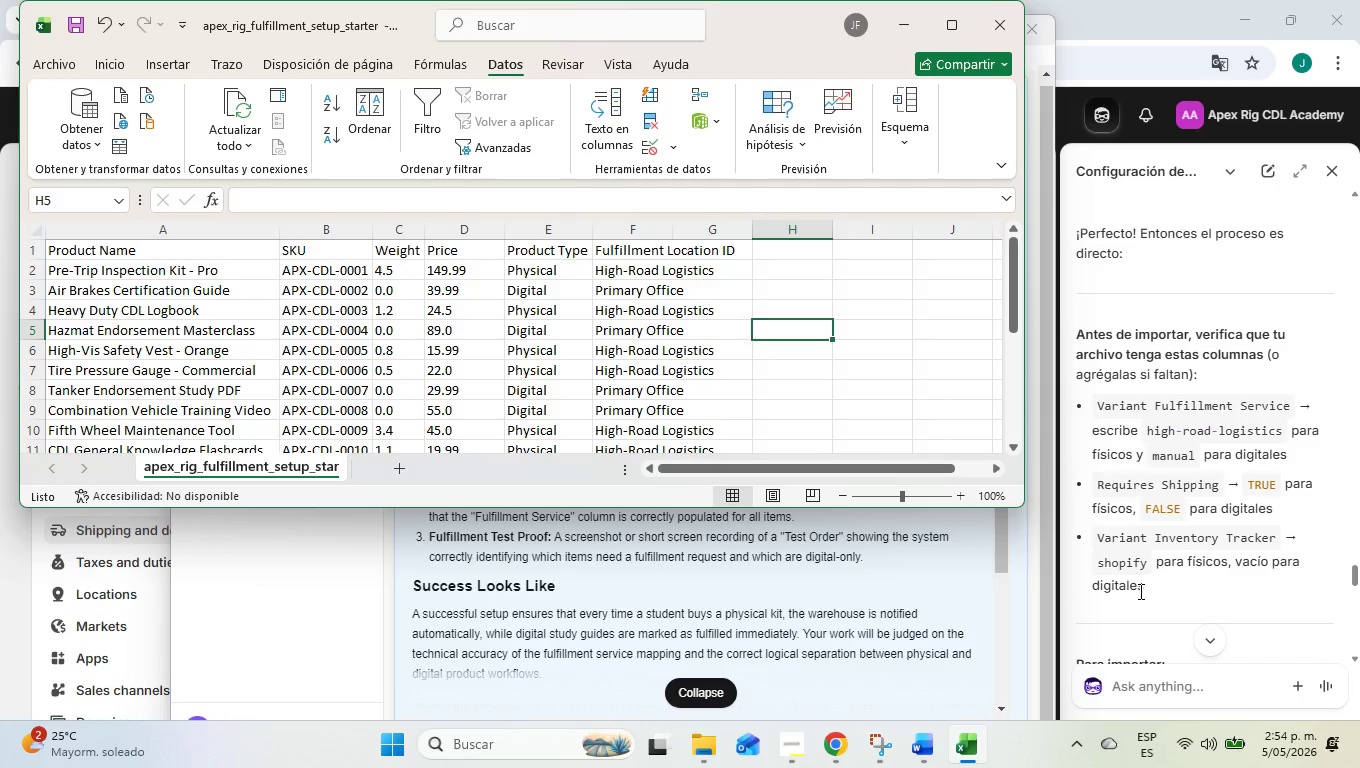 
left_click_drag(start_coordinate=[1150, 584], to_coordinate=[1073, 317])
 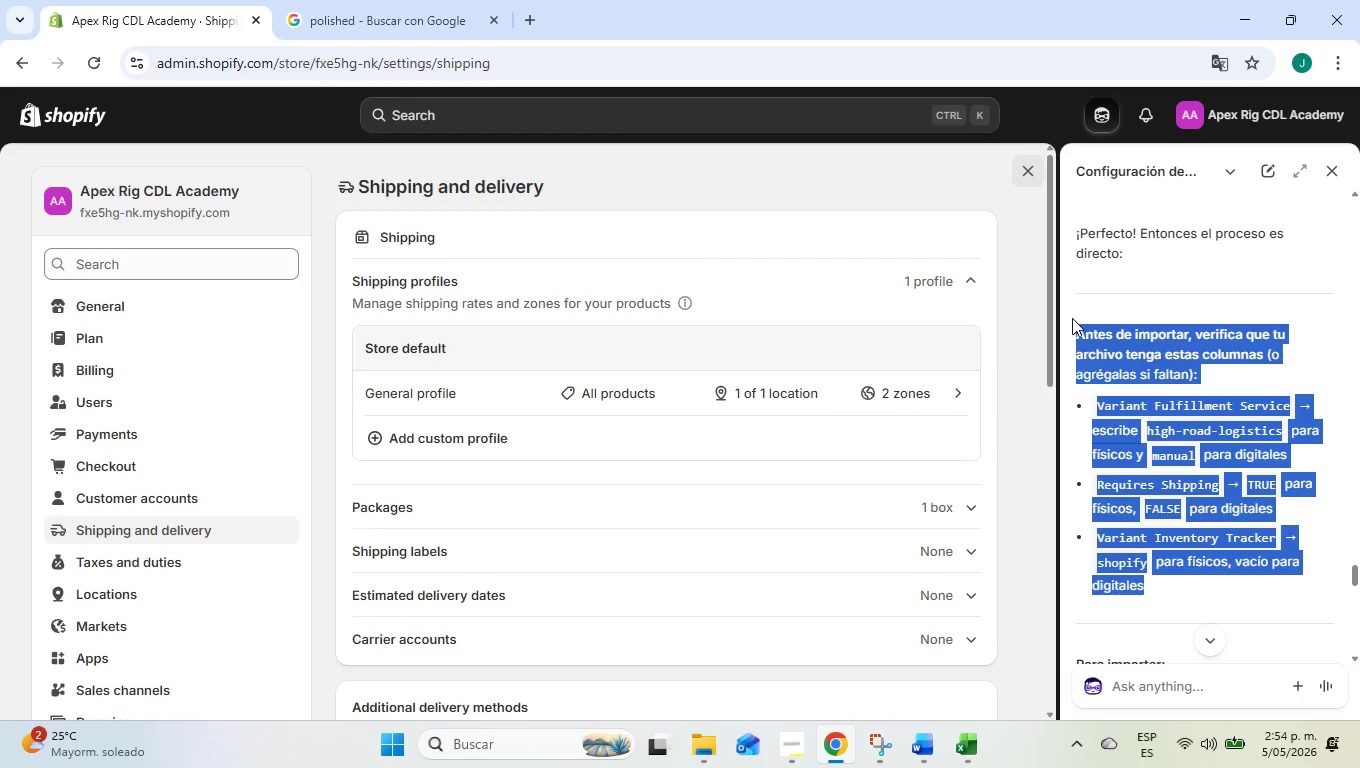 
key(Control+C)
 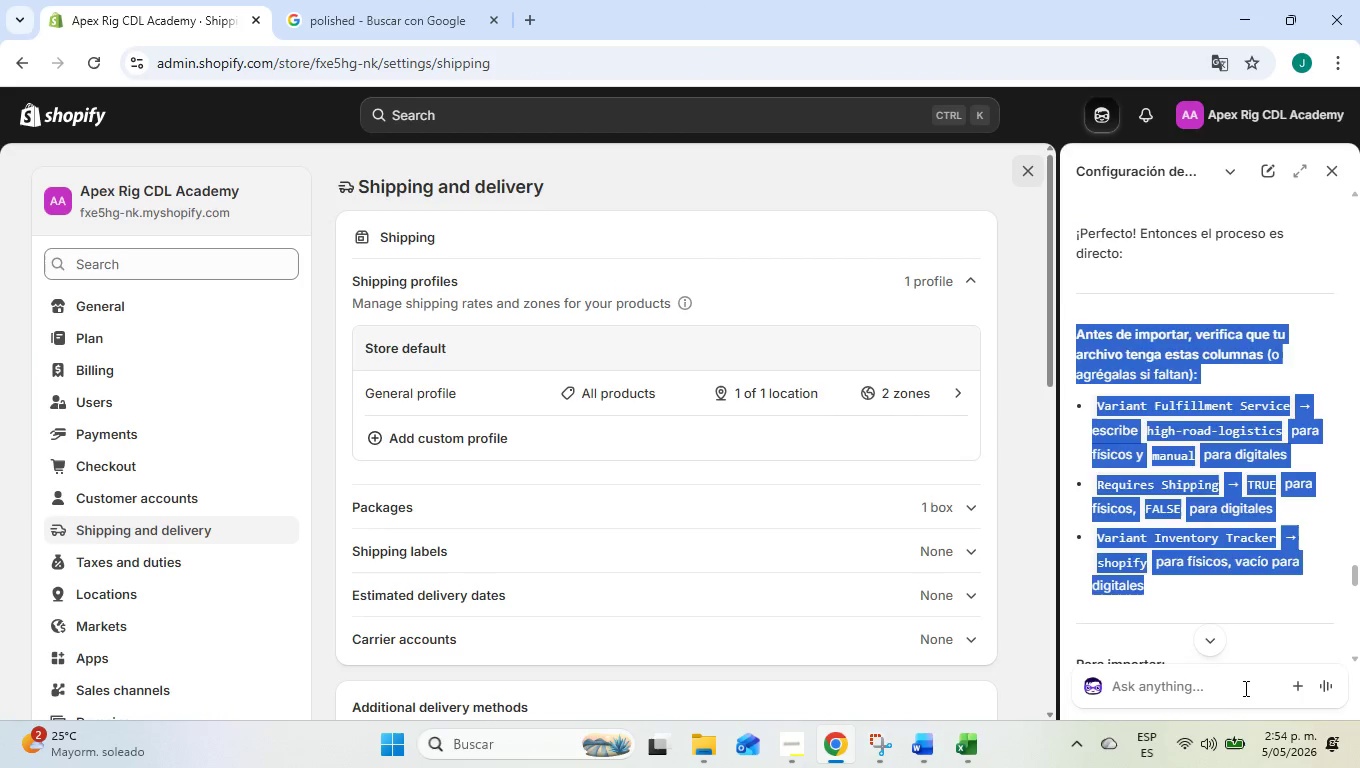 
left_click([1243, 687])
 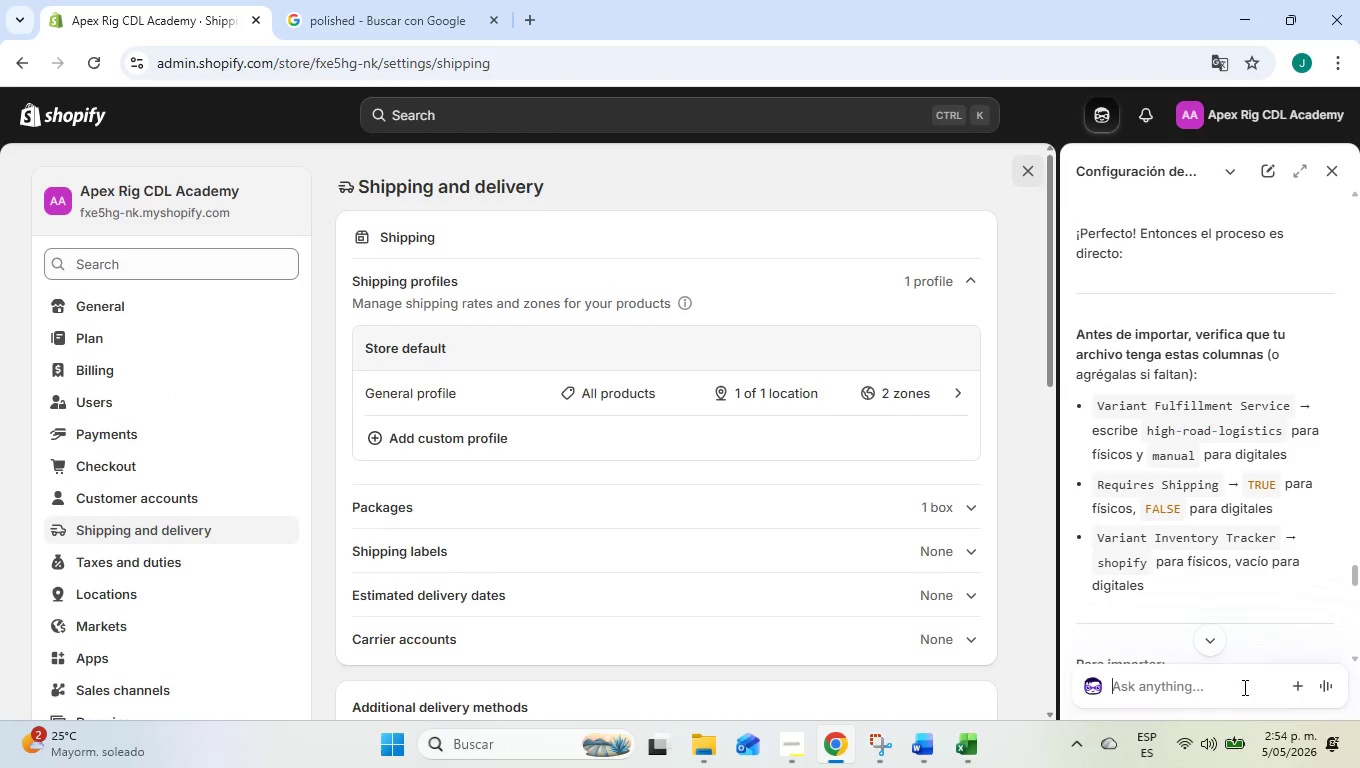 
key(Control+ControlLeft)
 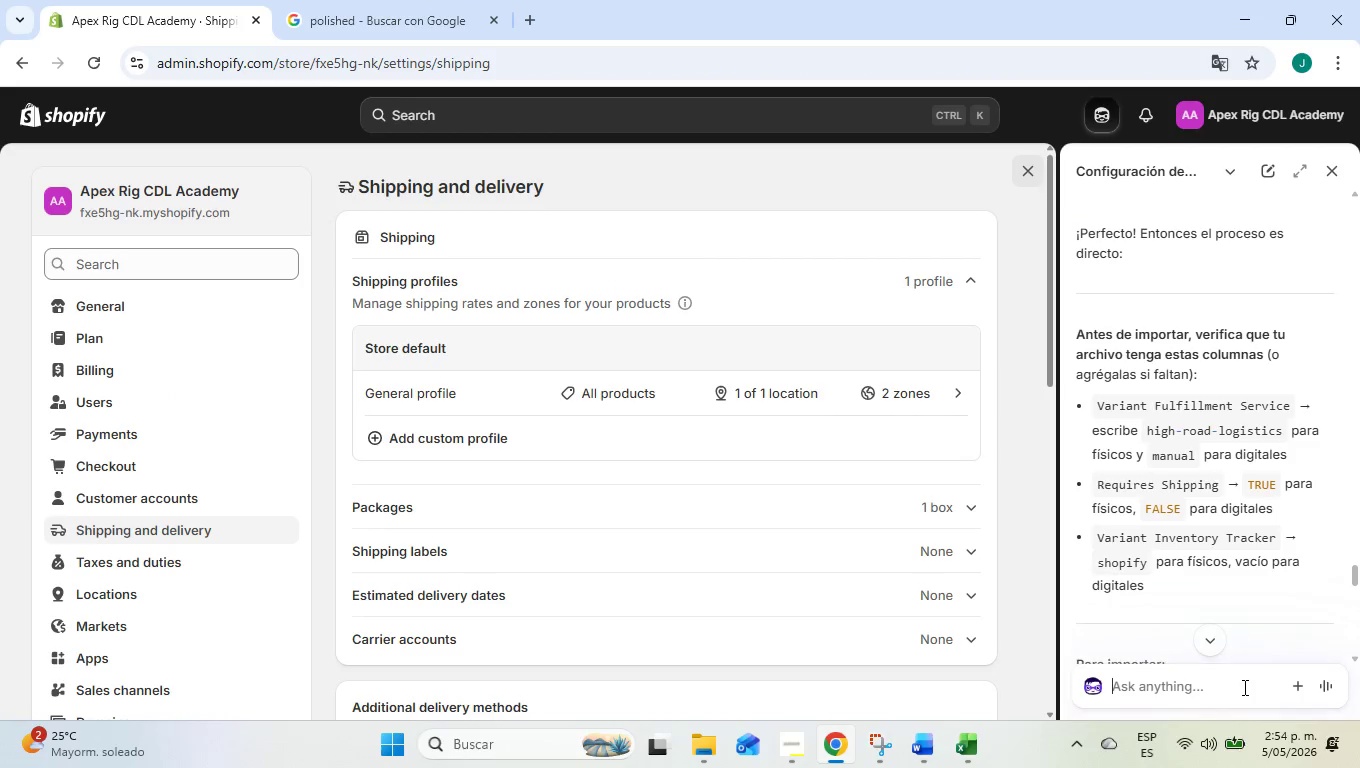 
key(Control+V)
 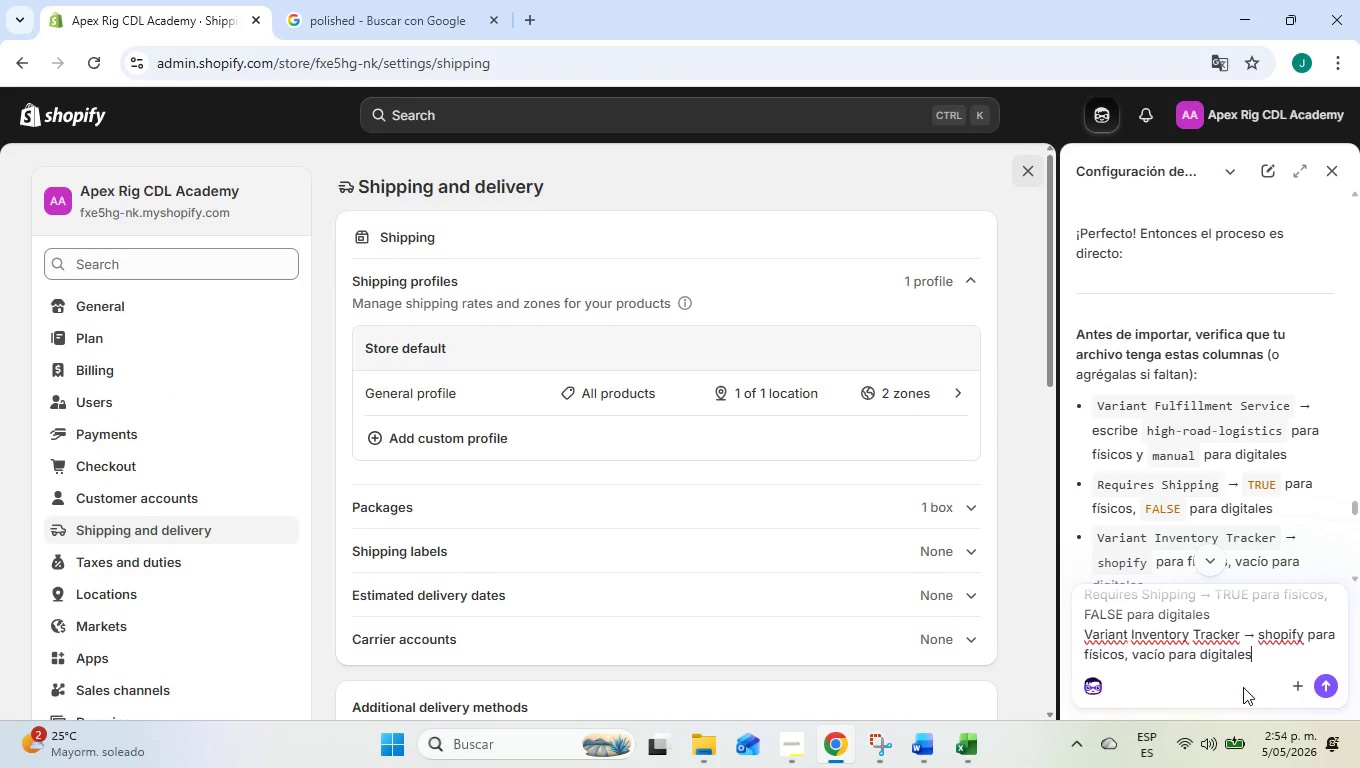 
type( no tiene ningun )
key(Backspace)
type(a tiene es el resto)
 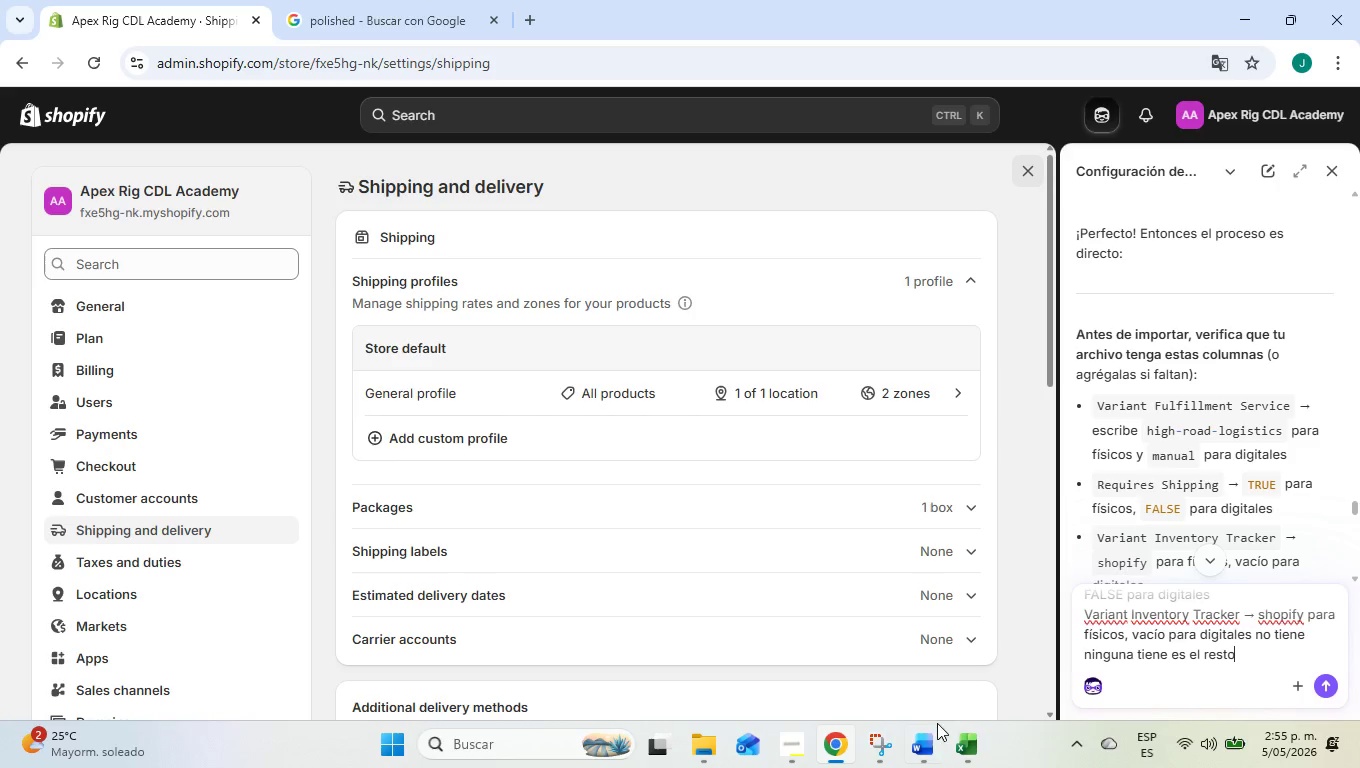 
left_click([971, 740])
 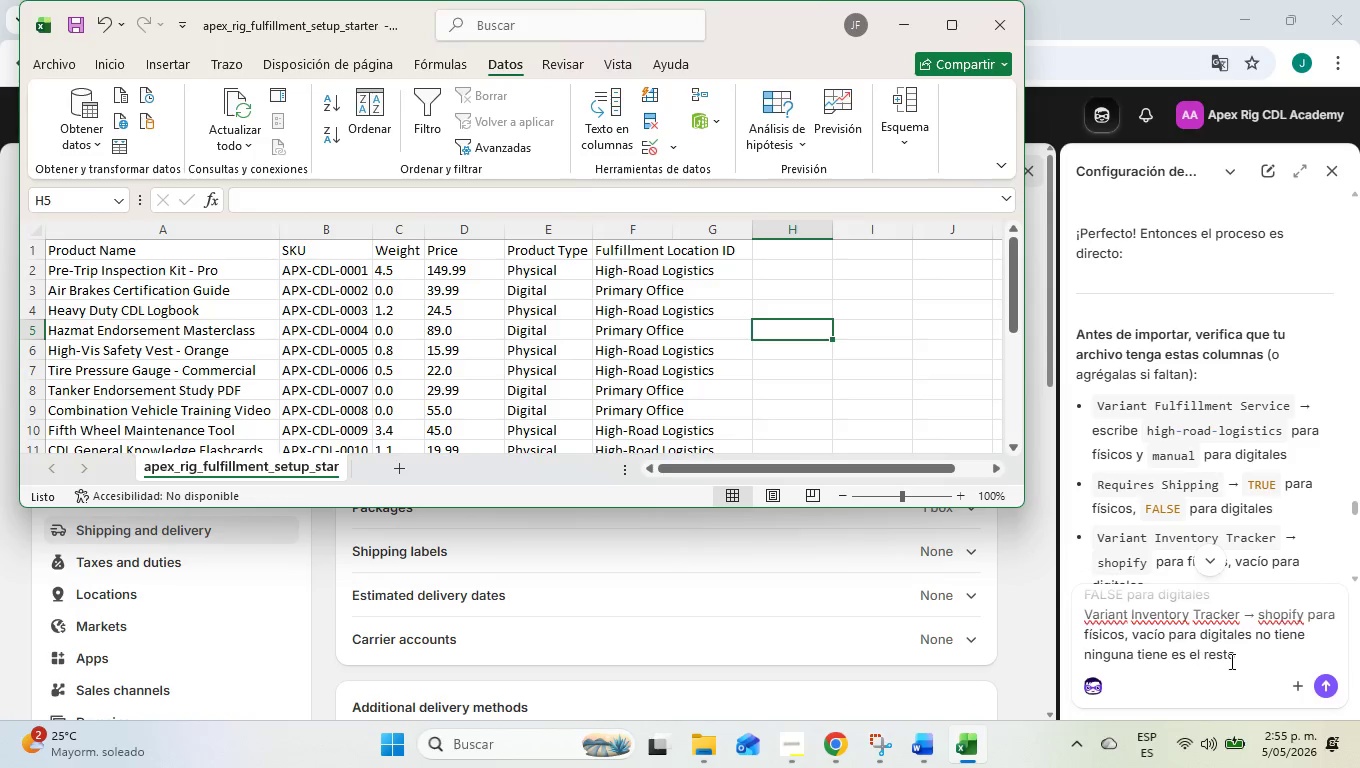 
left_click([1288, 657])
 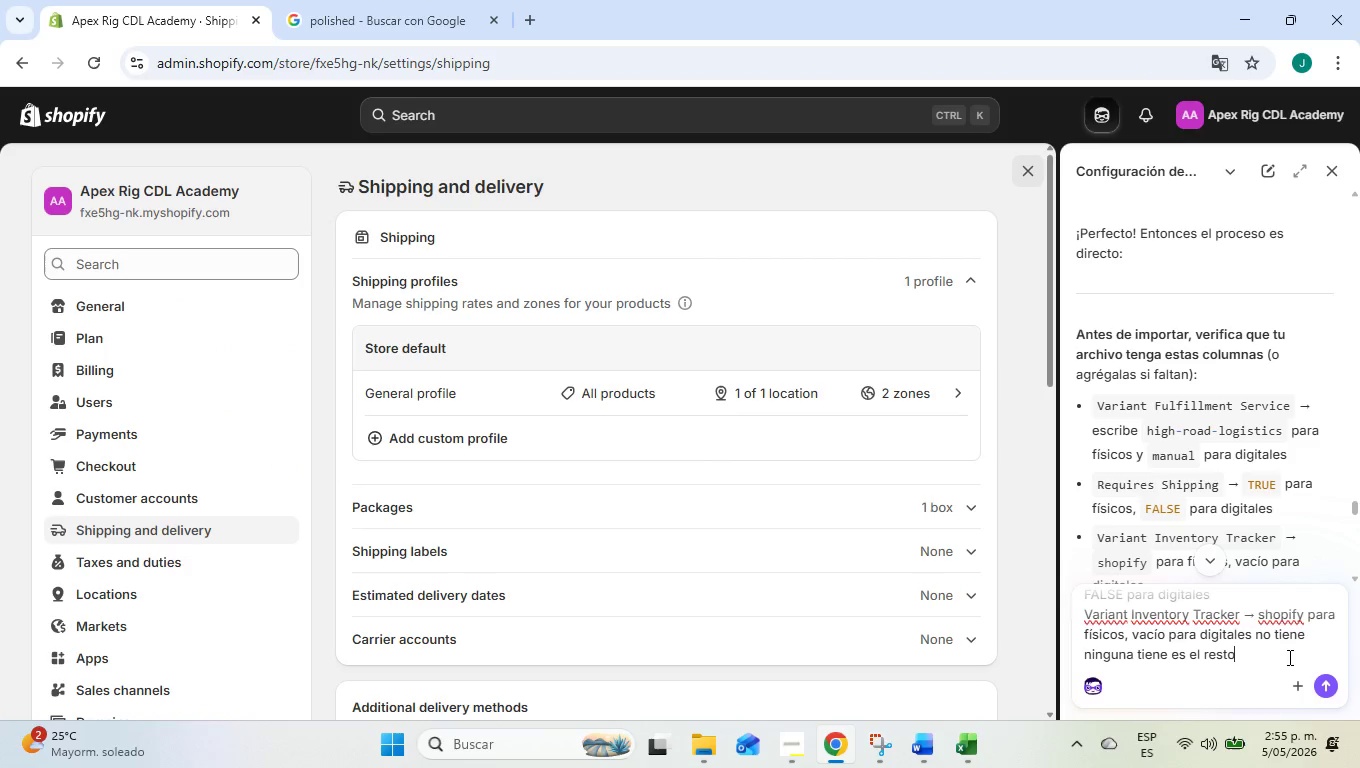 
type( product name, )
 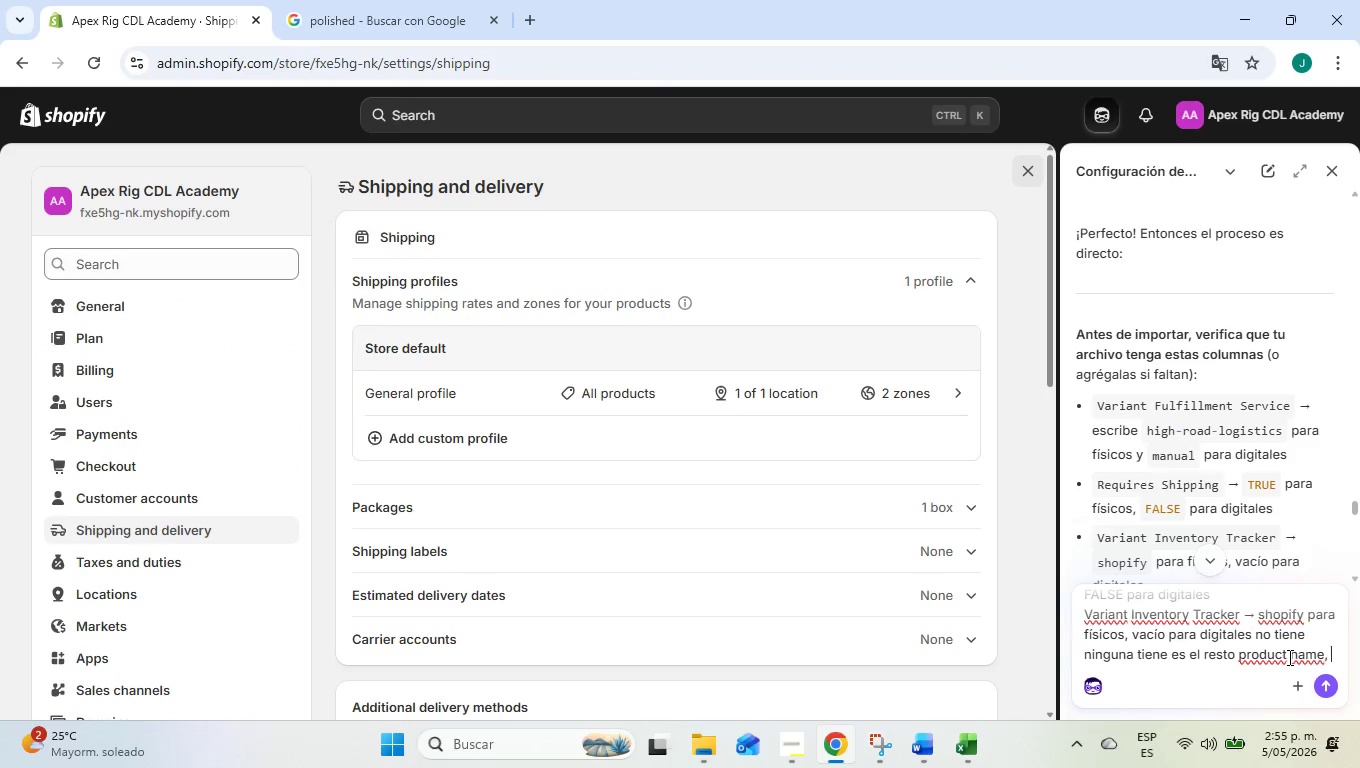 
key(Alt+AltLeft)
 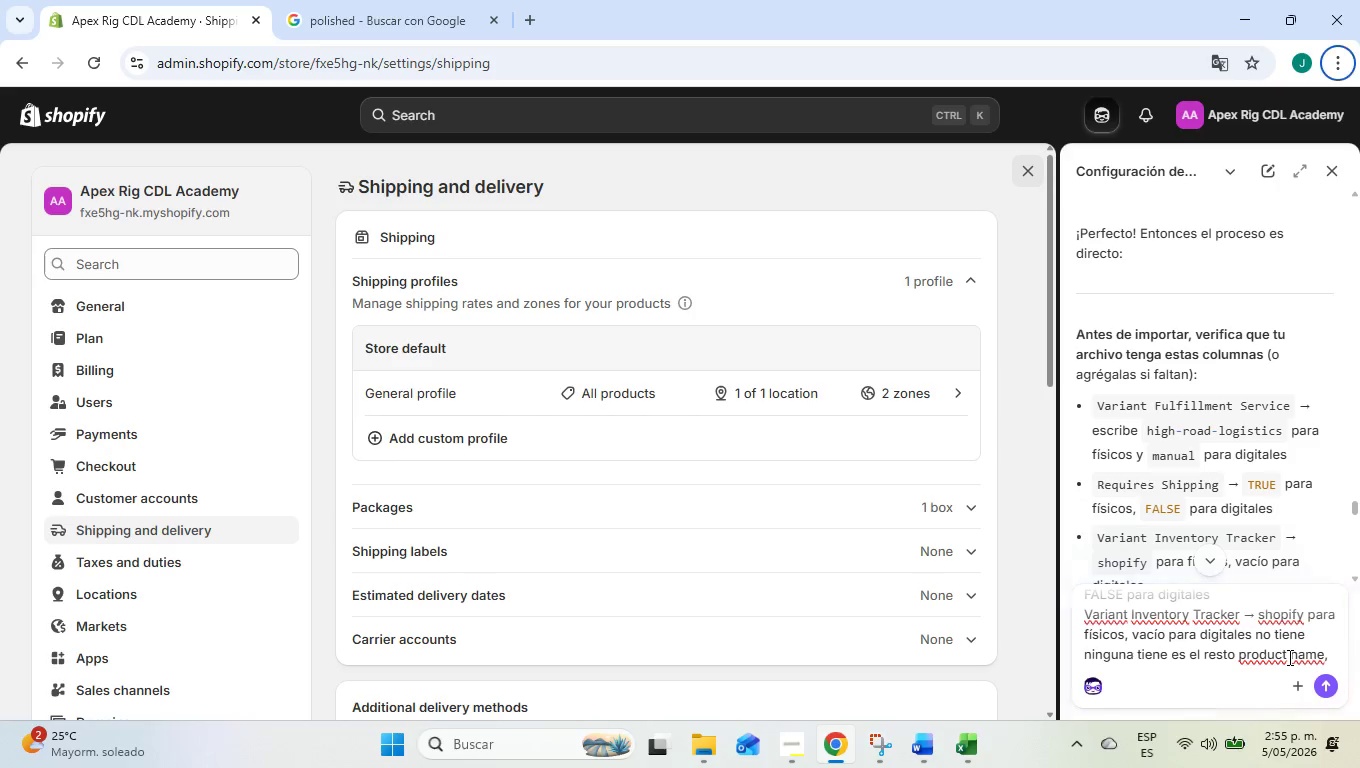 
key(Alt+AltLeft)
 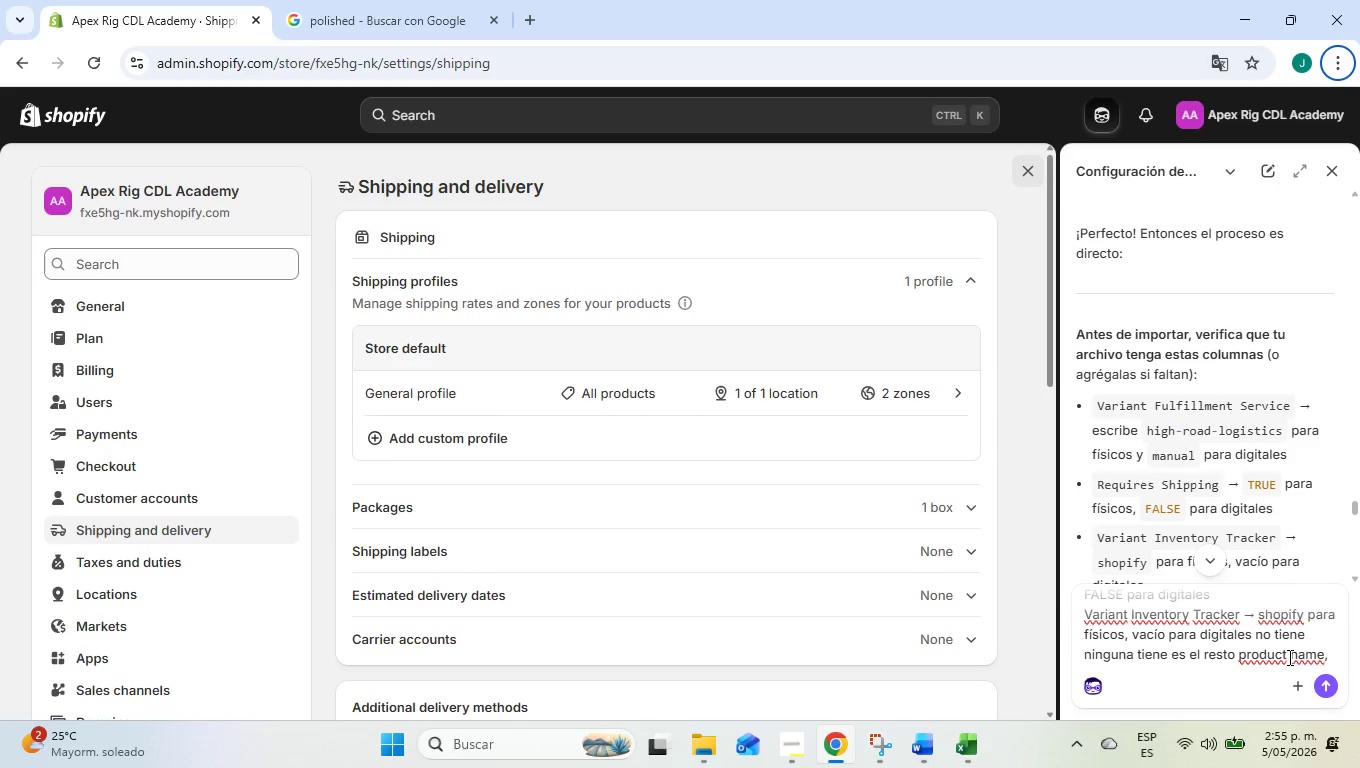 
key(Alt+Tab)
 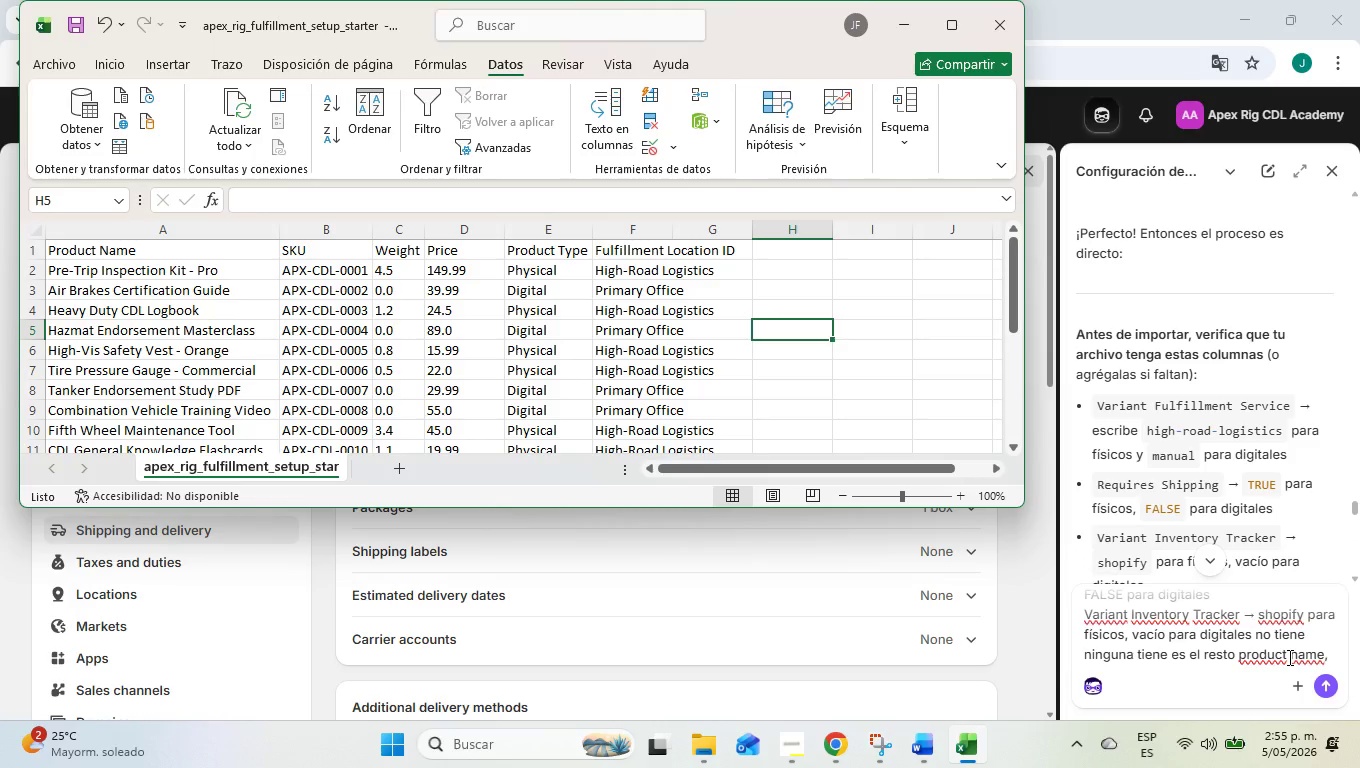 
left_click([1288, 657])
 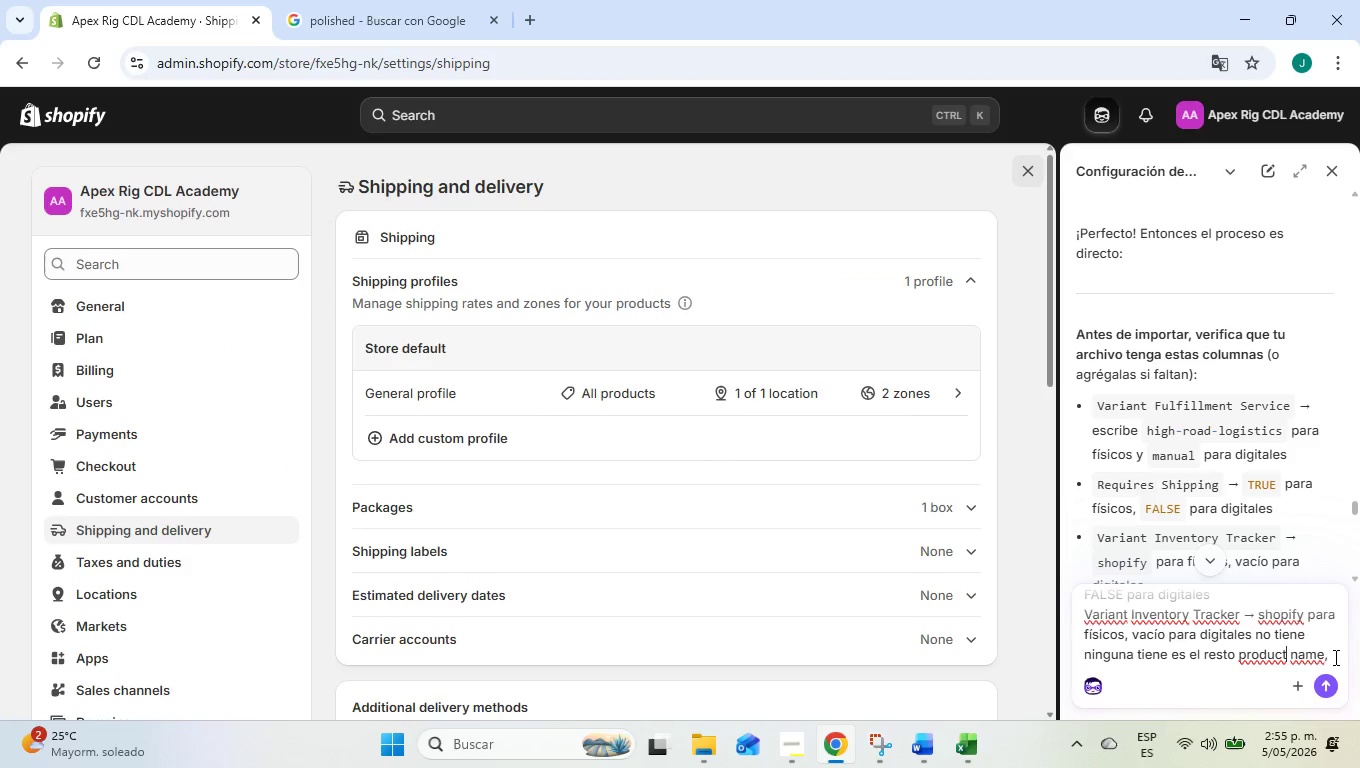 
left_click([1334, 657])
 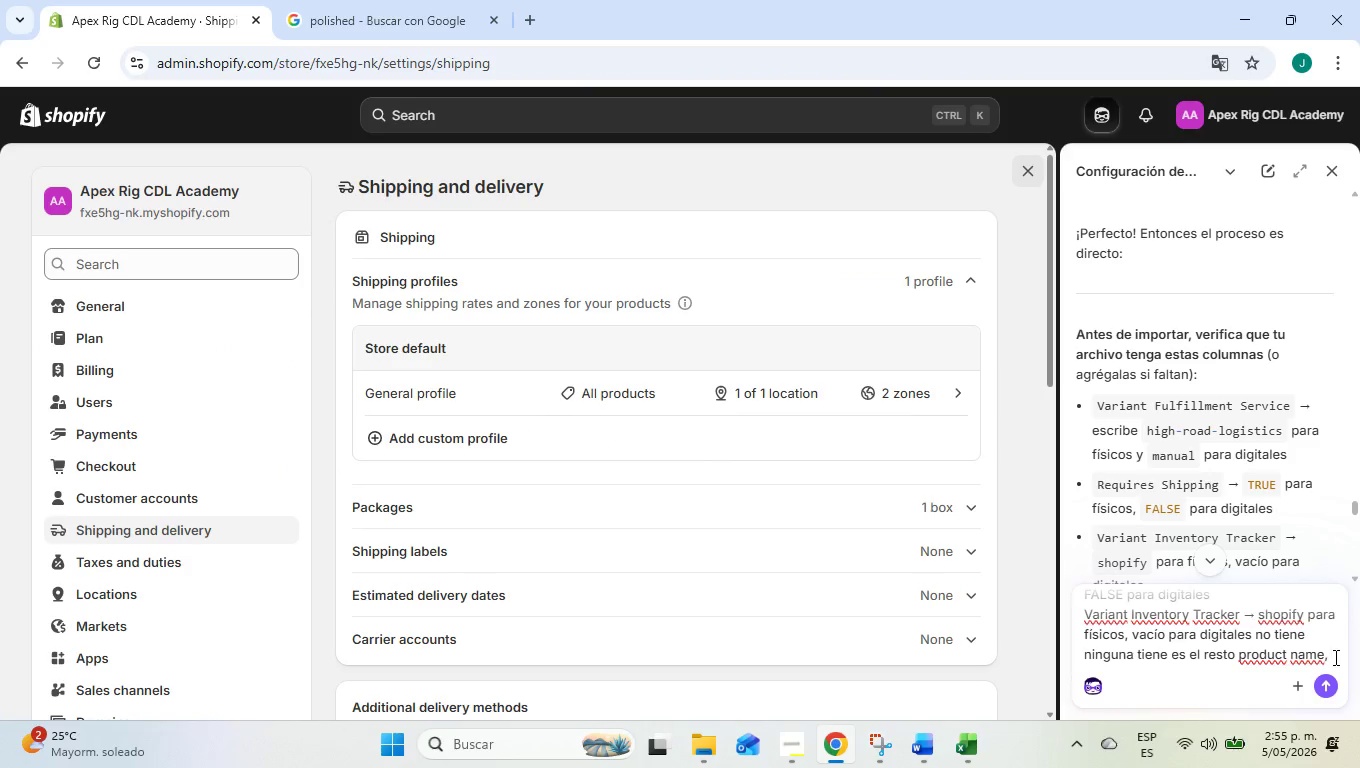 
type(sku, )
 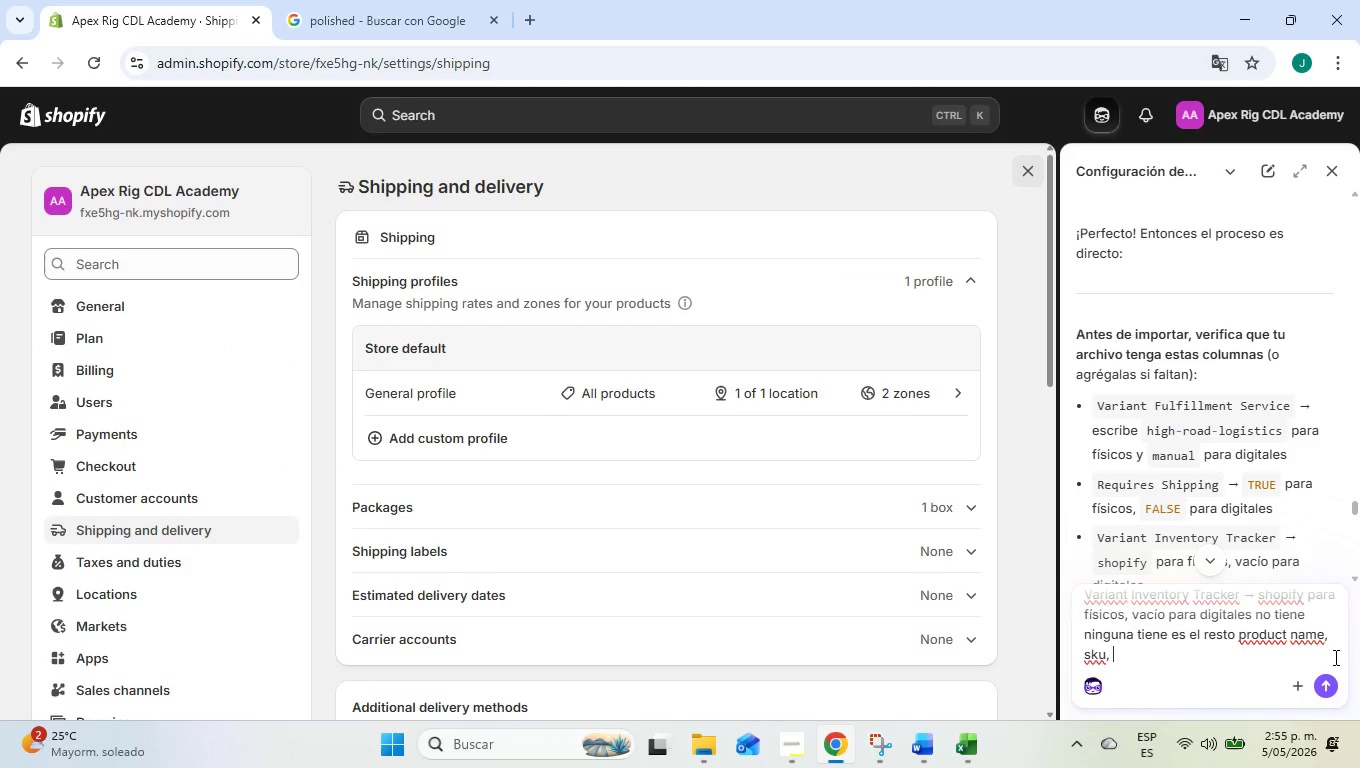 
key(Alt+AltLeft)
 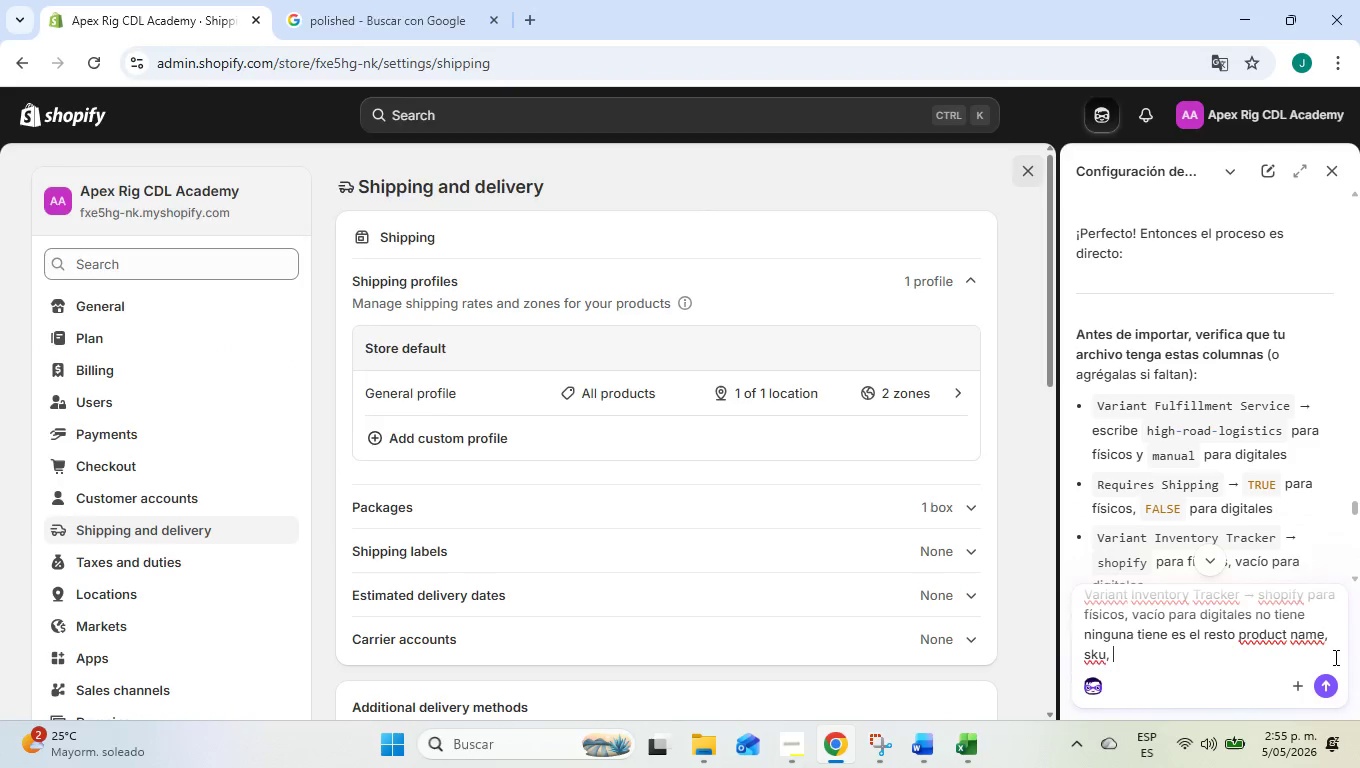 
key(Alt+Tab)
 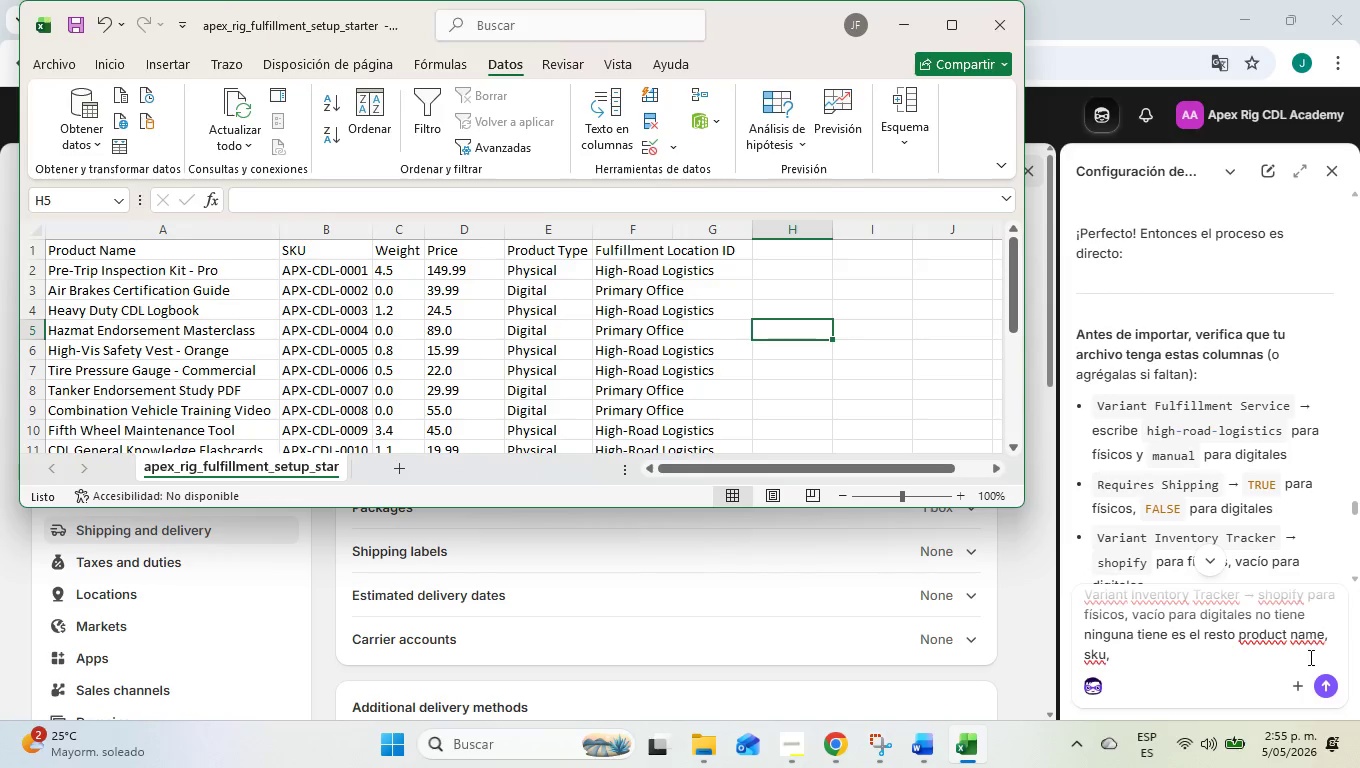 
left_click([1299, 657])
 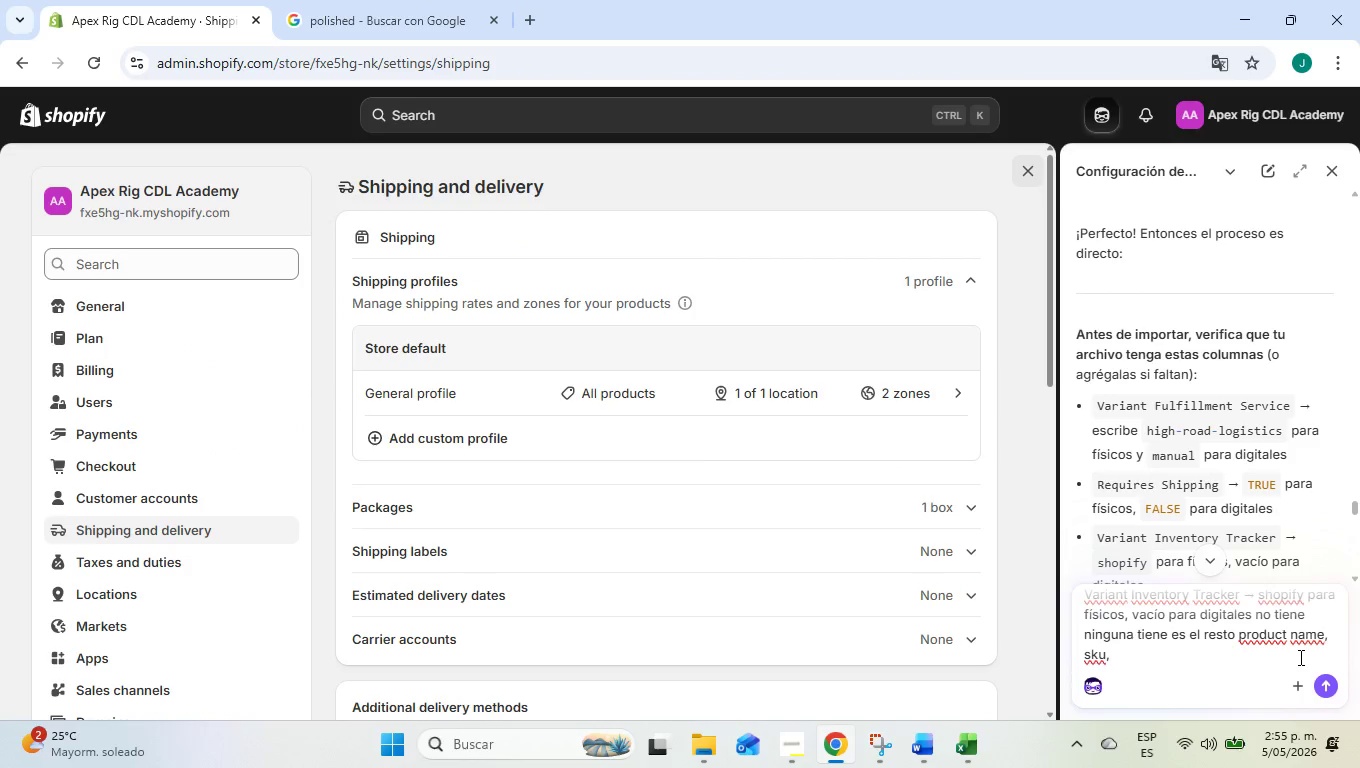 
type(weight, )
 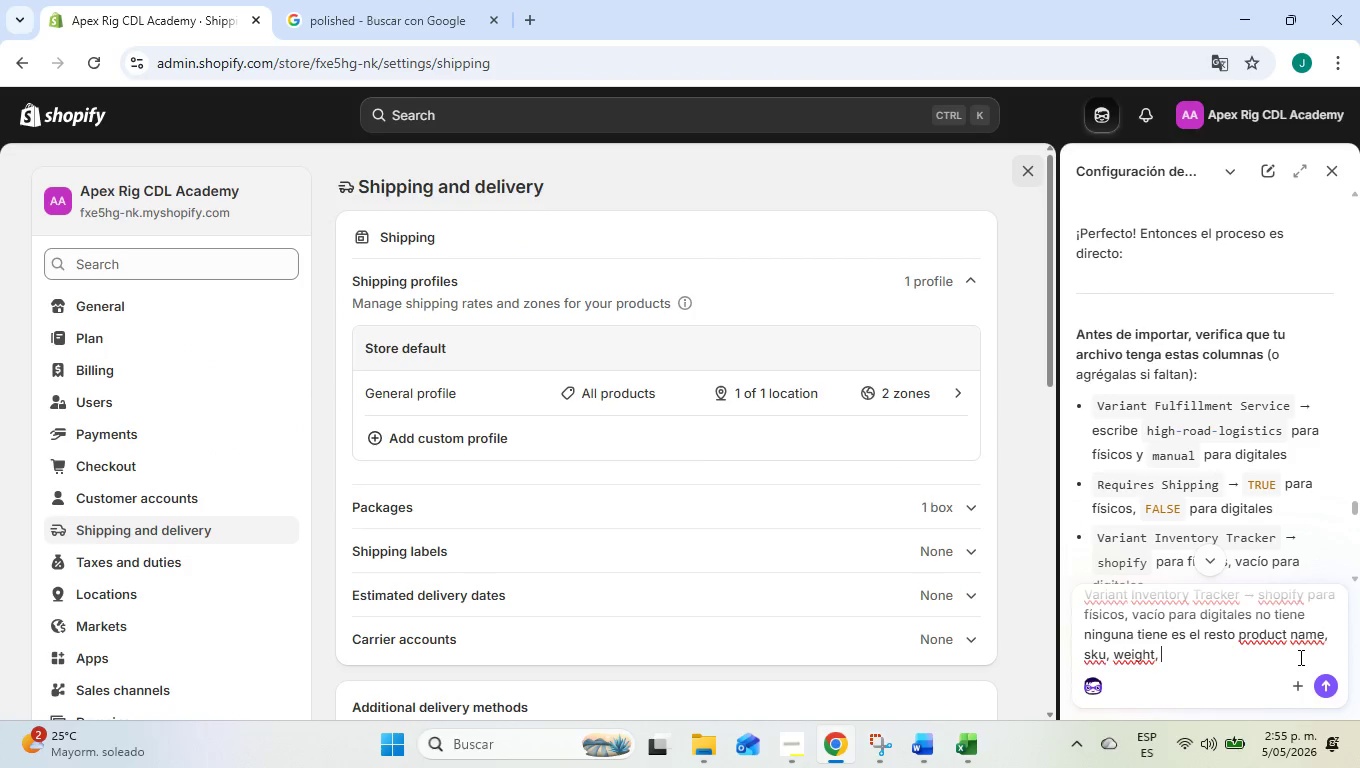 
key(Alt+AltLeft)
 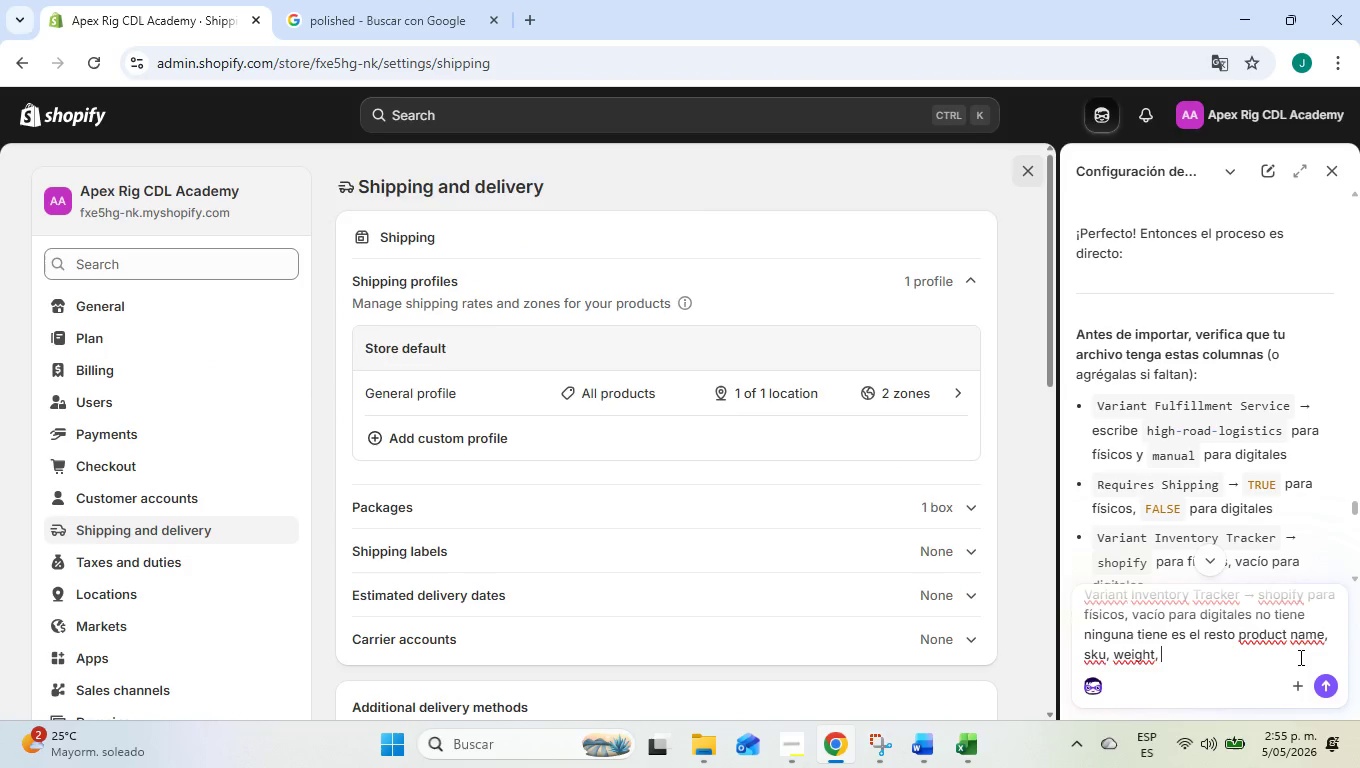 
key(Alt+Tab)
 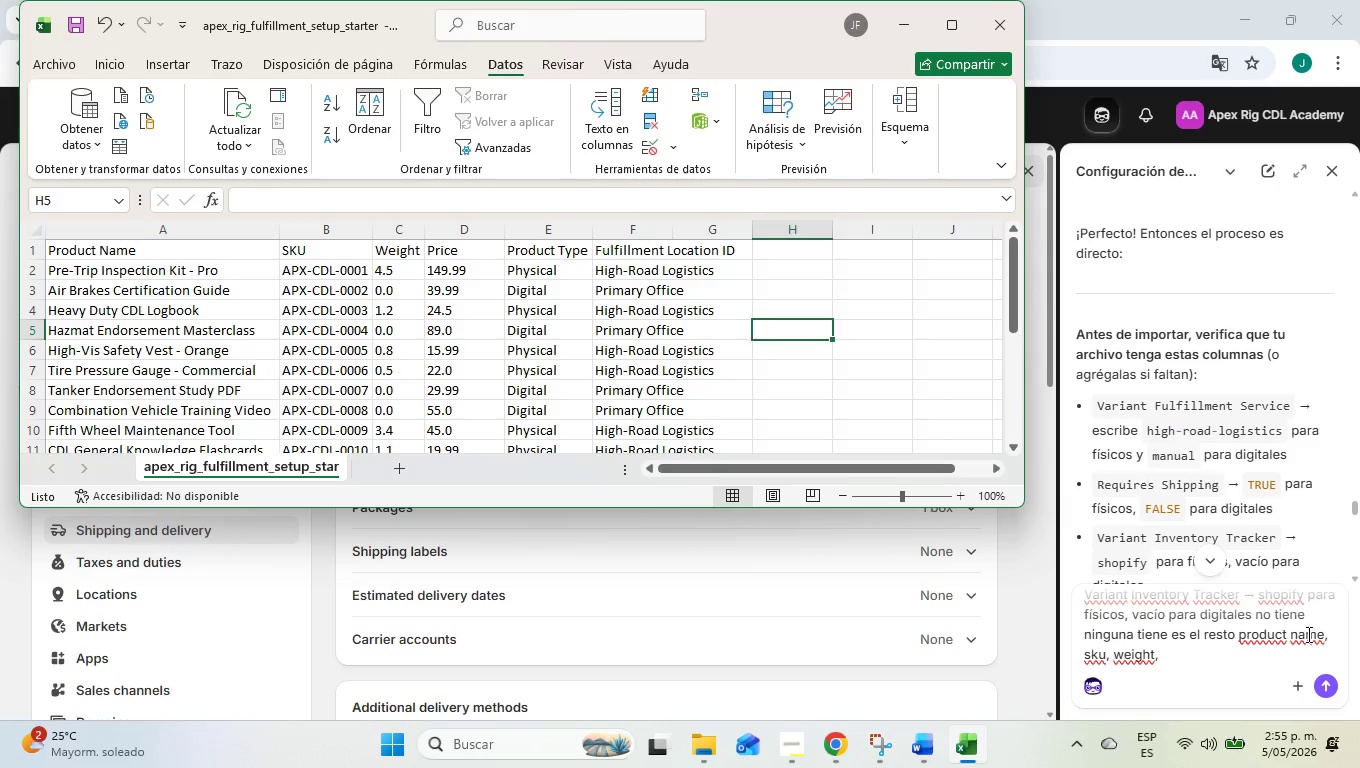 
left_click([1307, 634])
 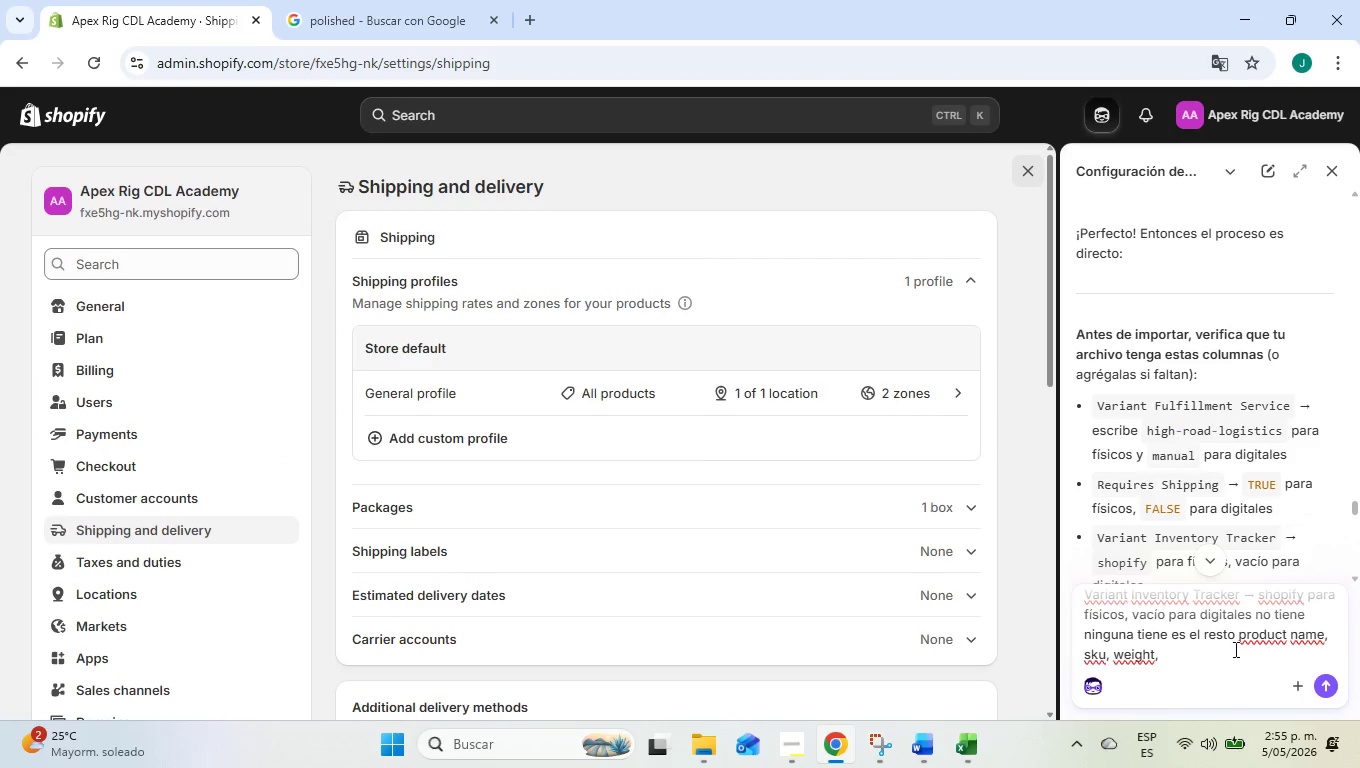 
left_click([1234, 649])
 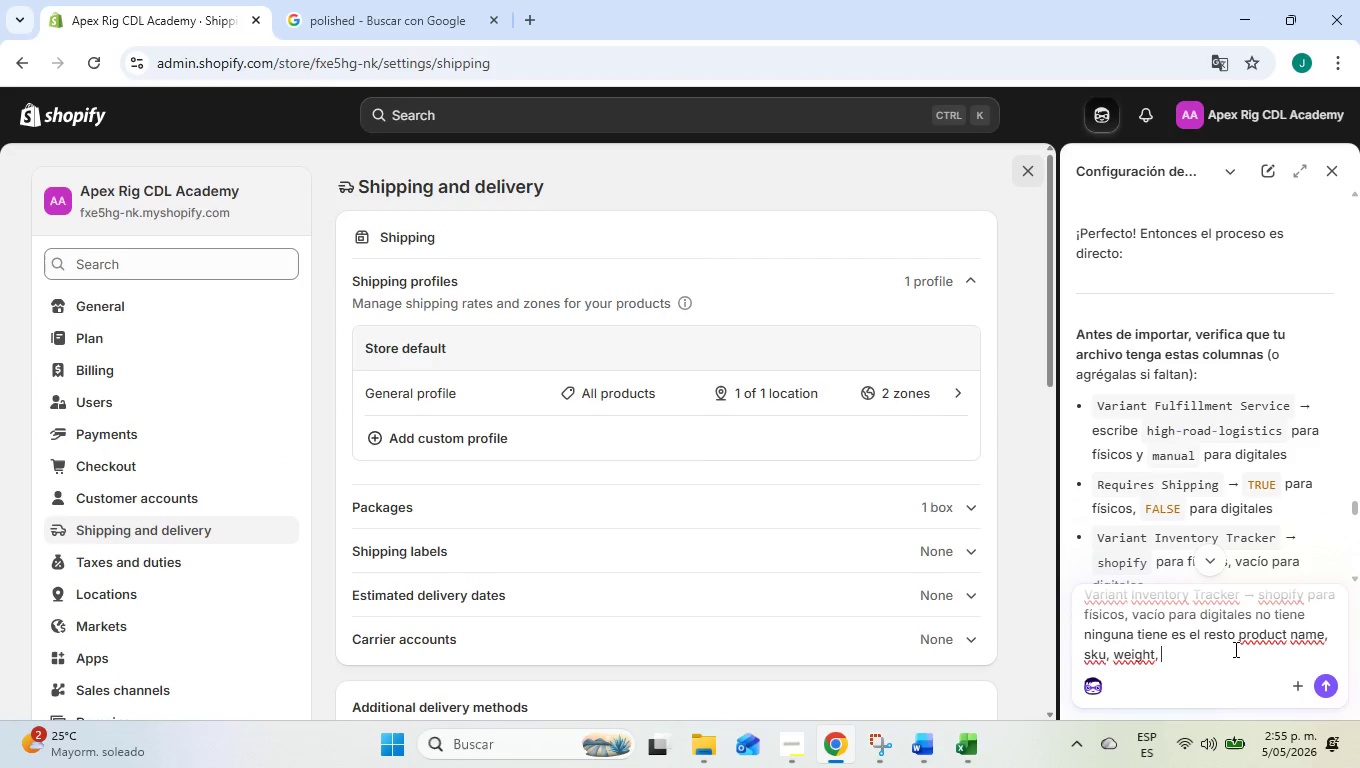 
type(price, )
 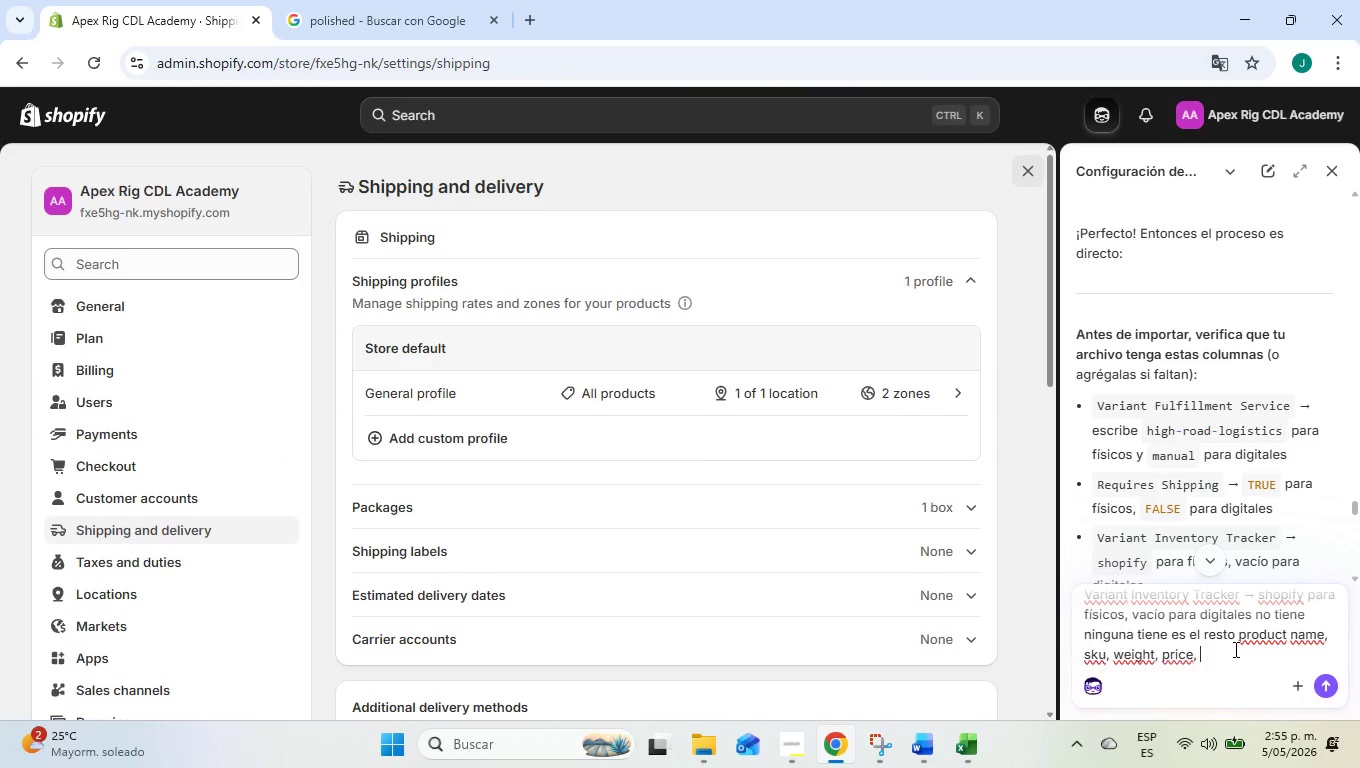 
key(Alt+AltLeft)
 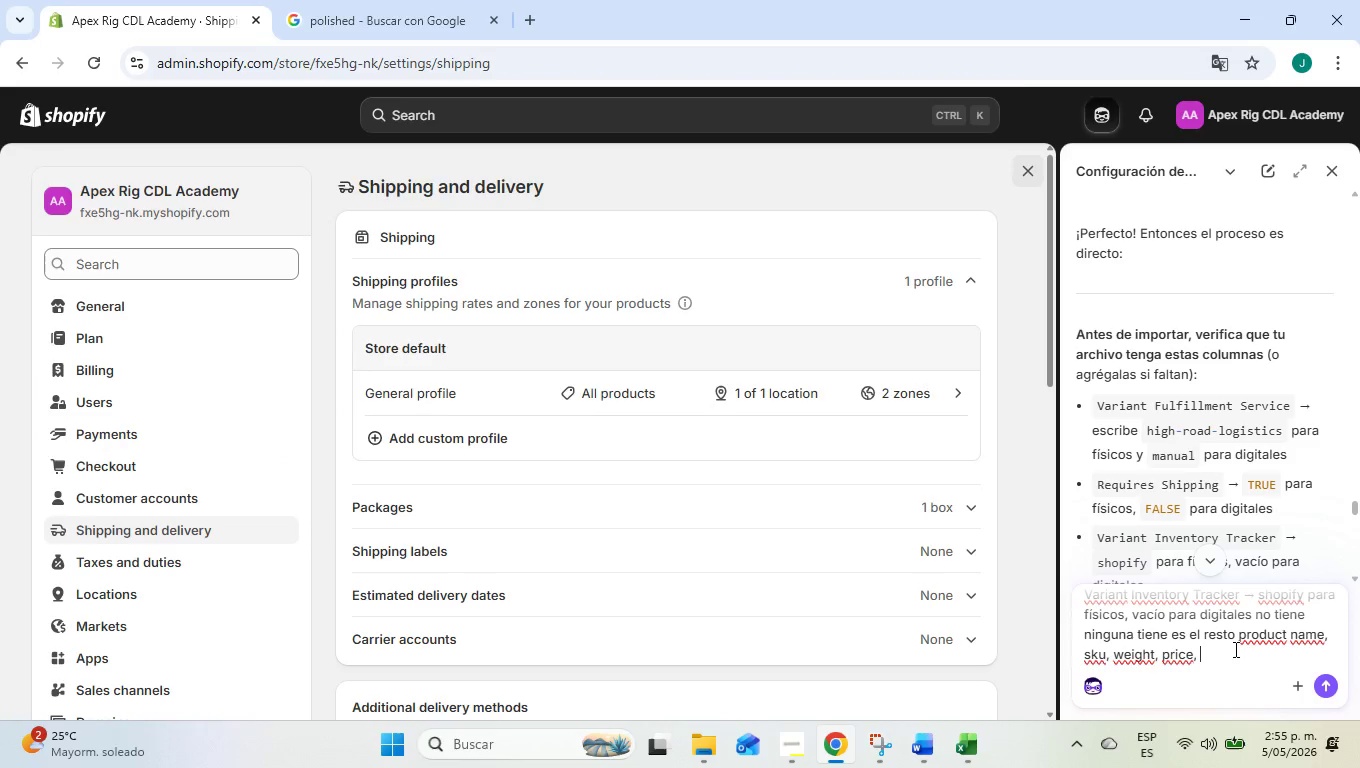 
key(Alt+Tab)
 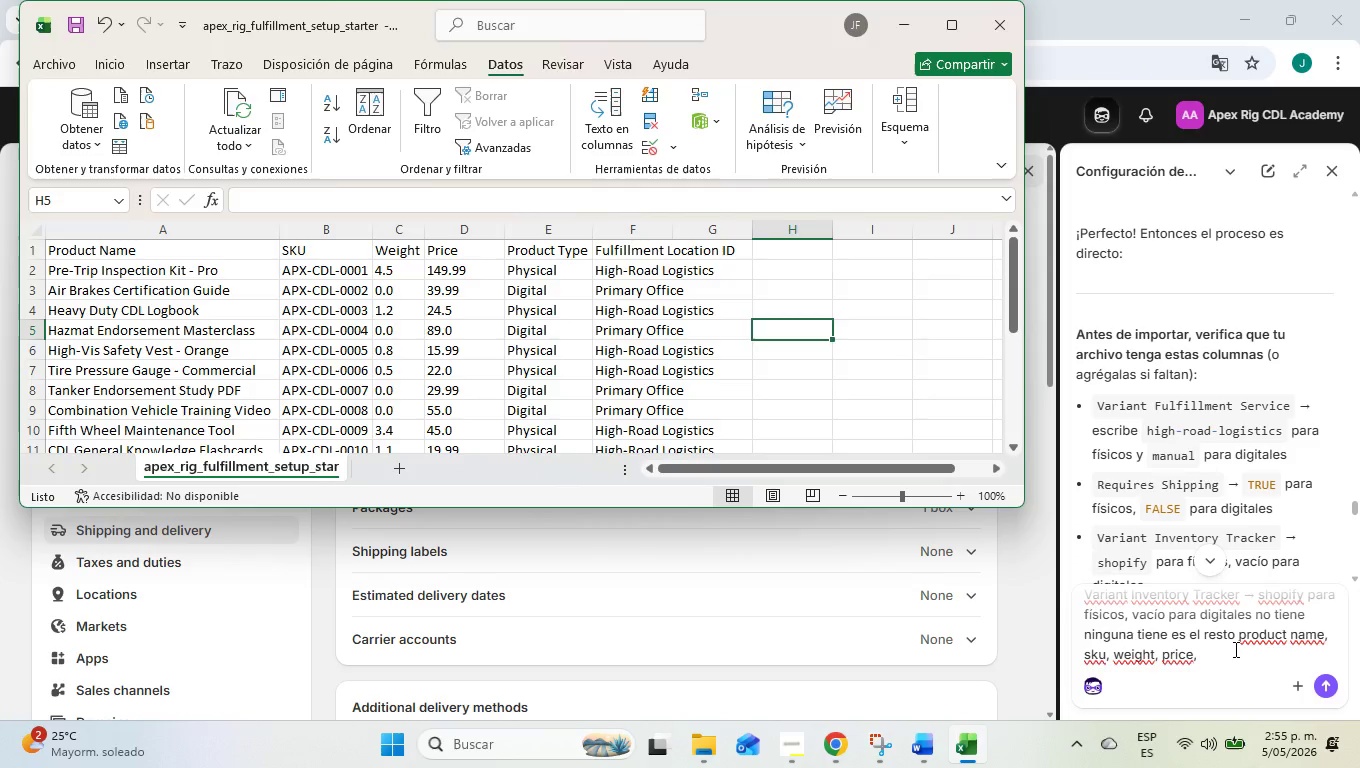 
left_click([1234, 649])
 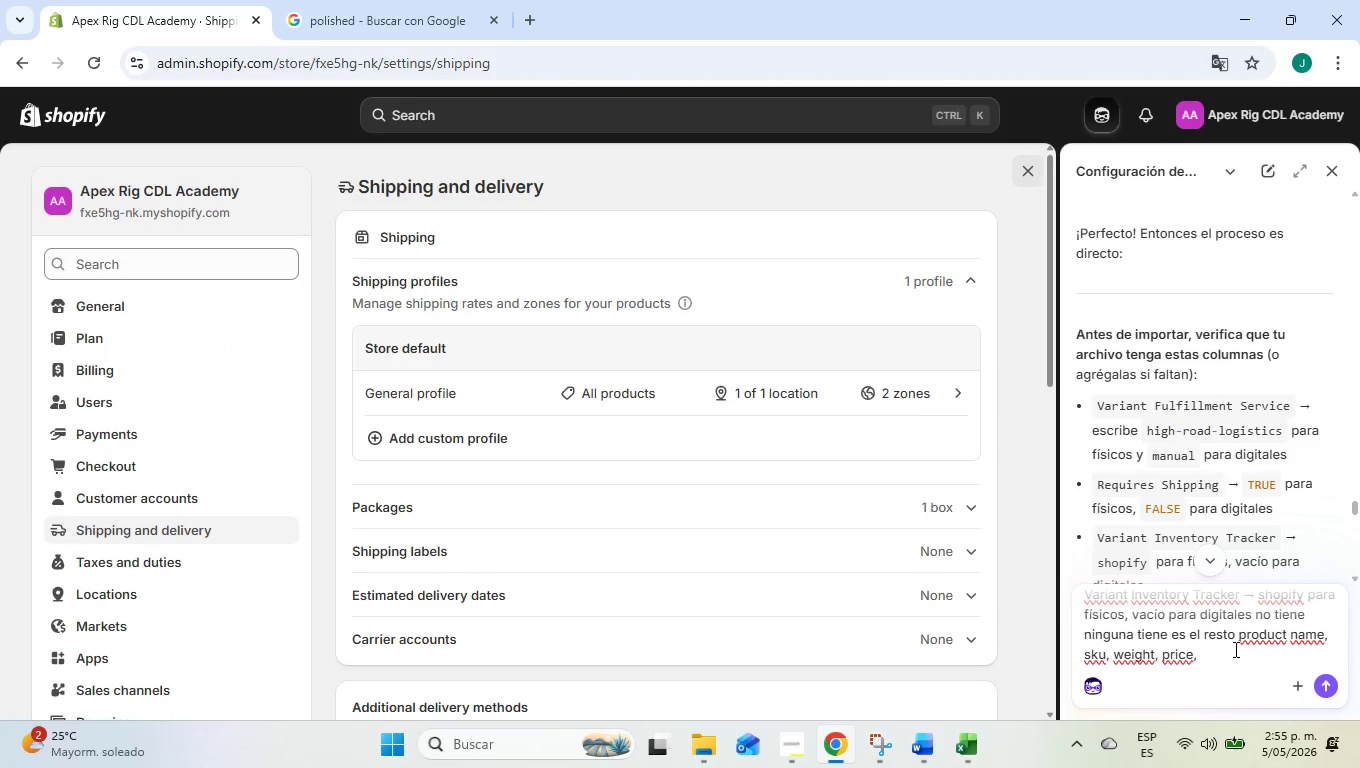 
type(product type)
 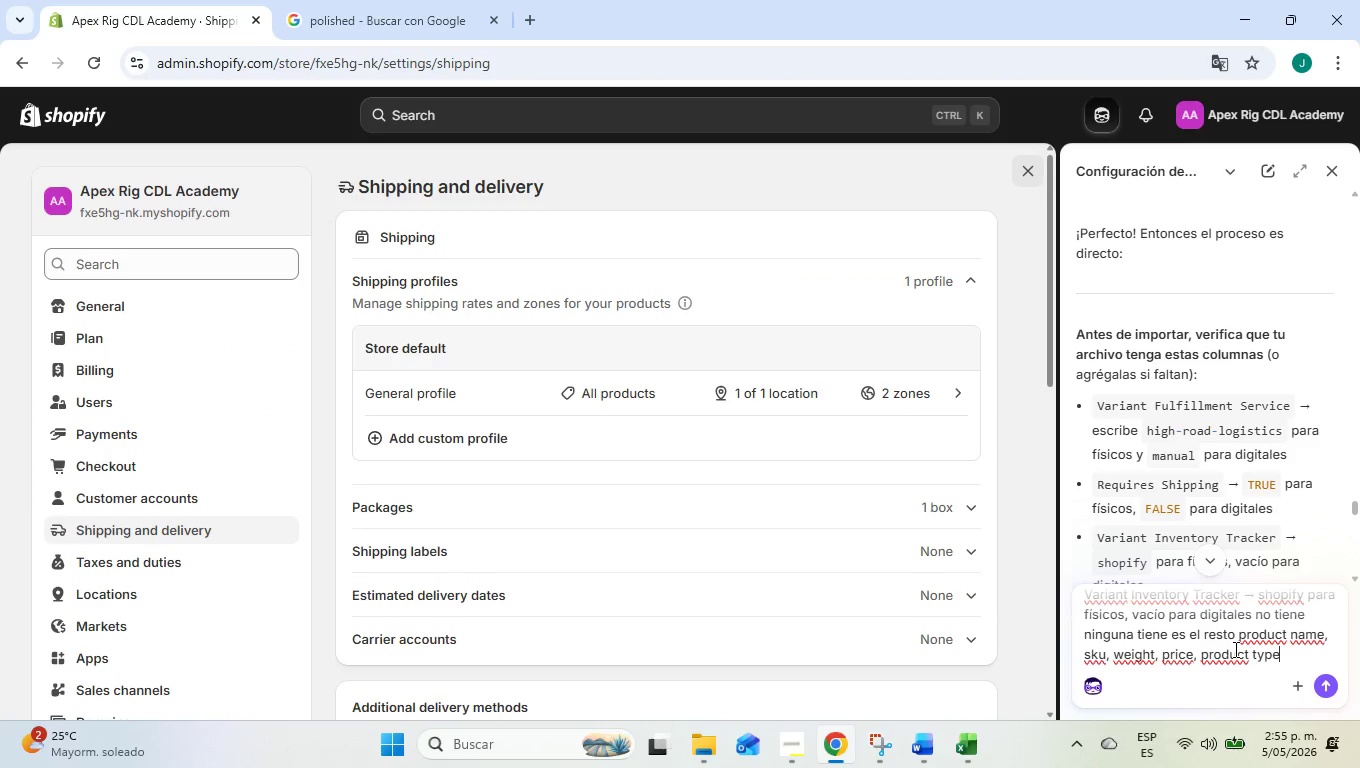 
key(Alt+AltLeft)
 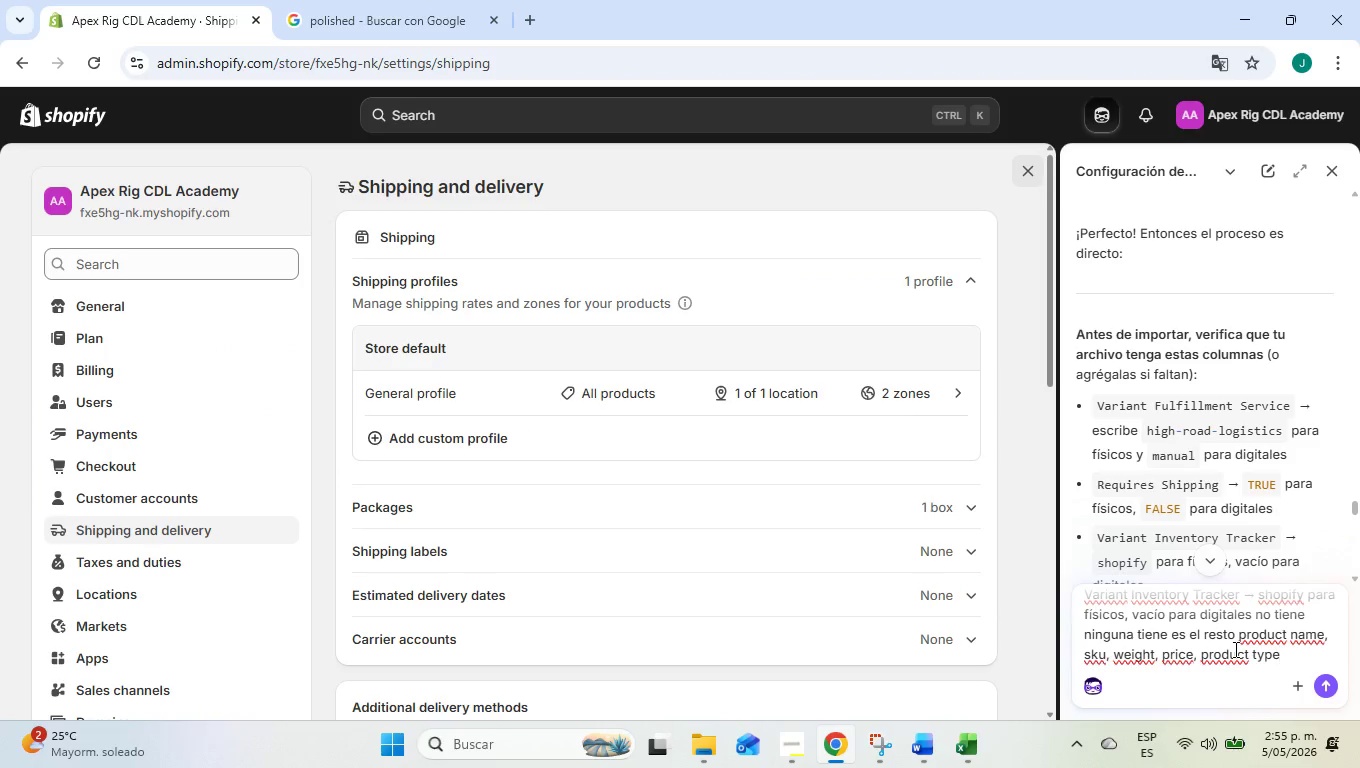 
key(Alt+Tab)
 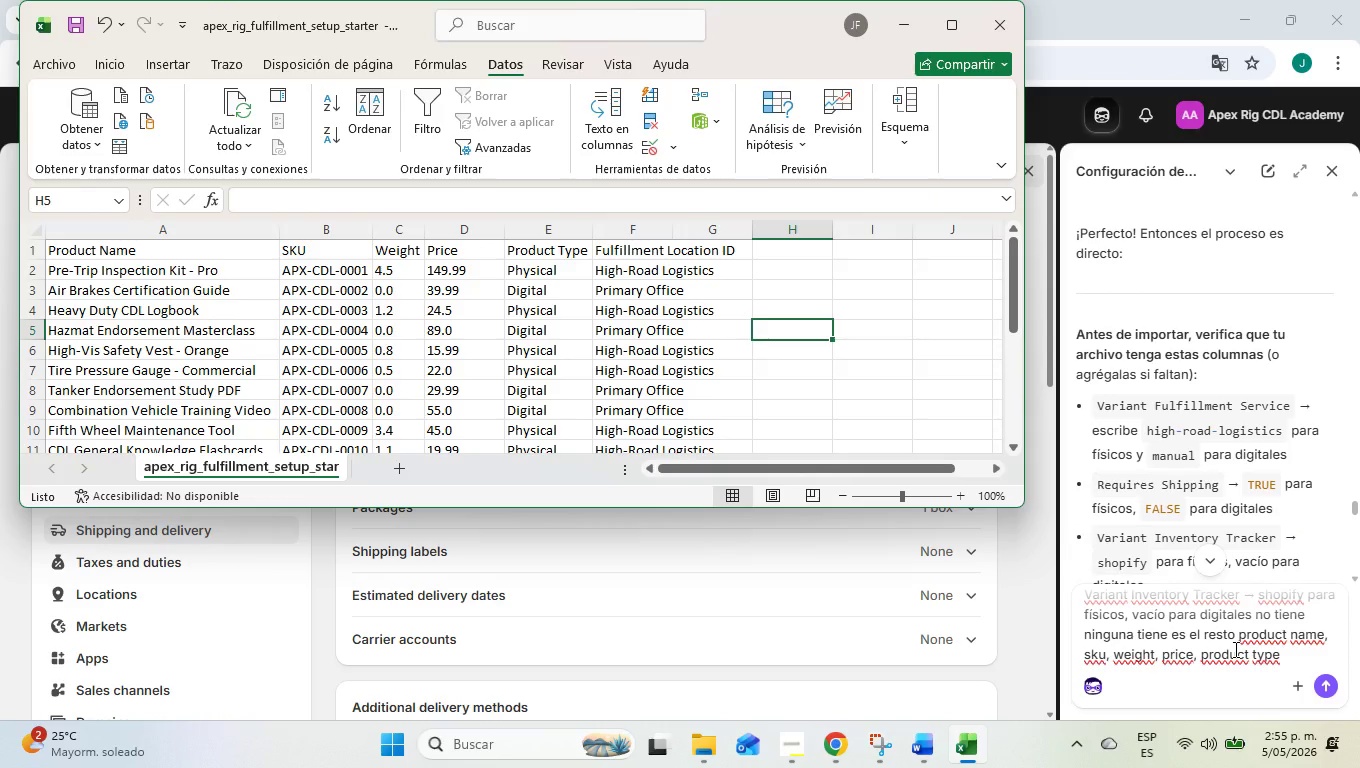 
left_click([1234, 649])
 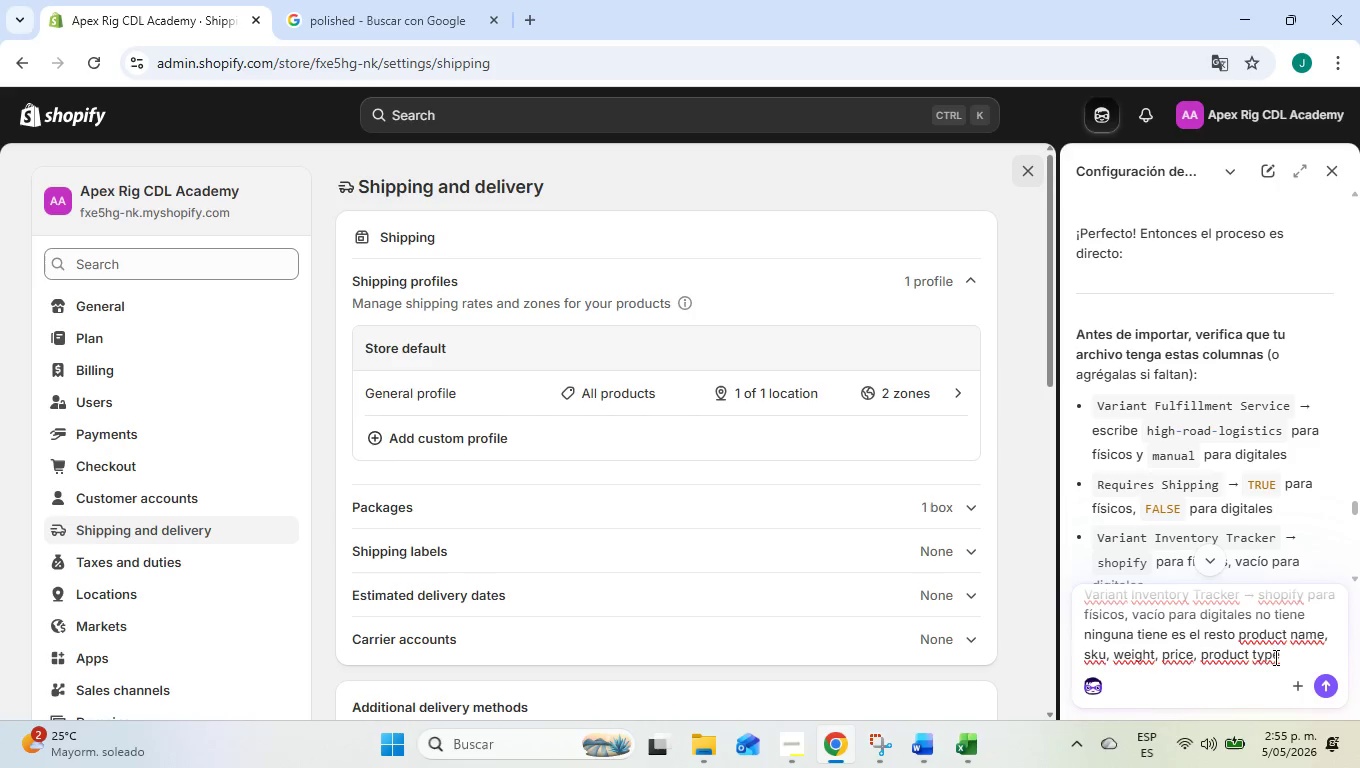 
left_click([1285, 655])
 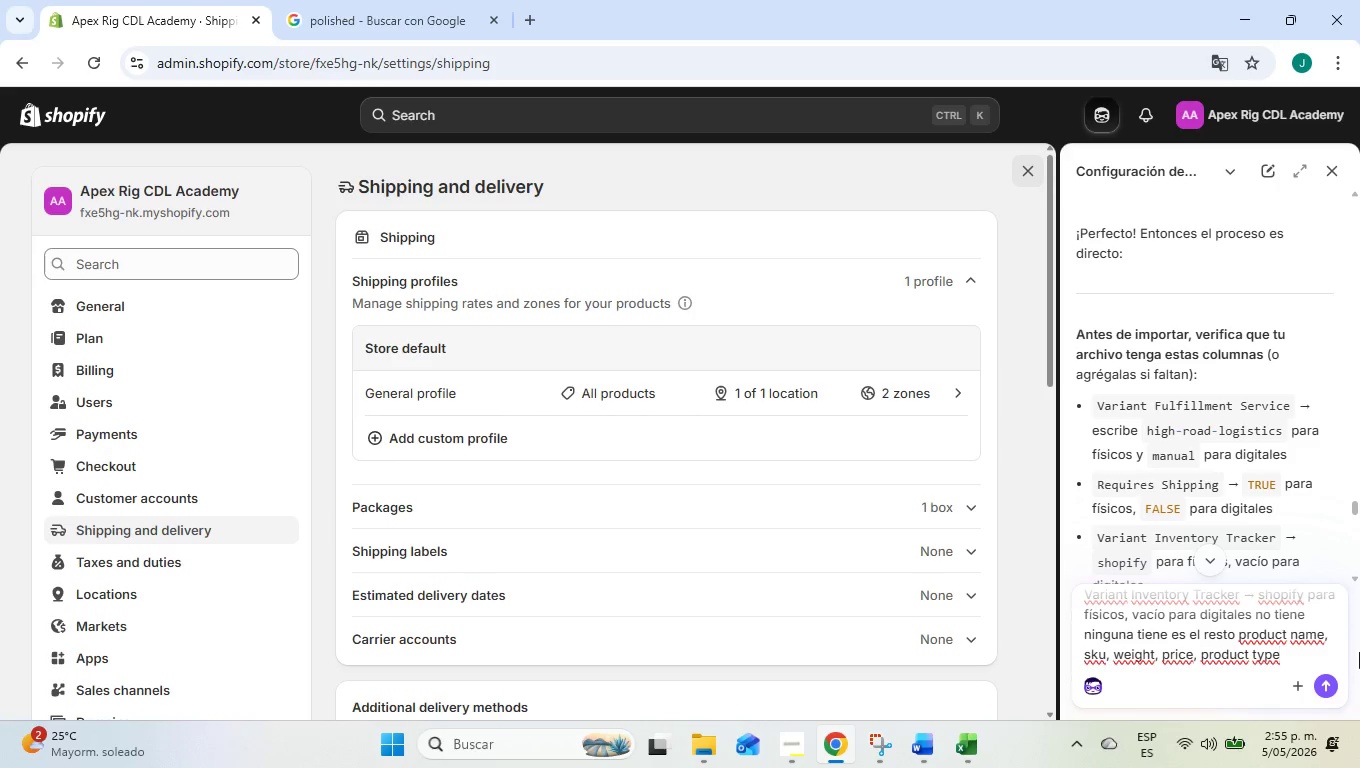 
type(, fullfi)
 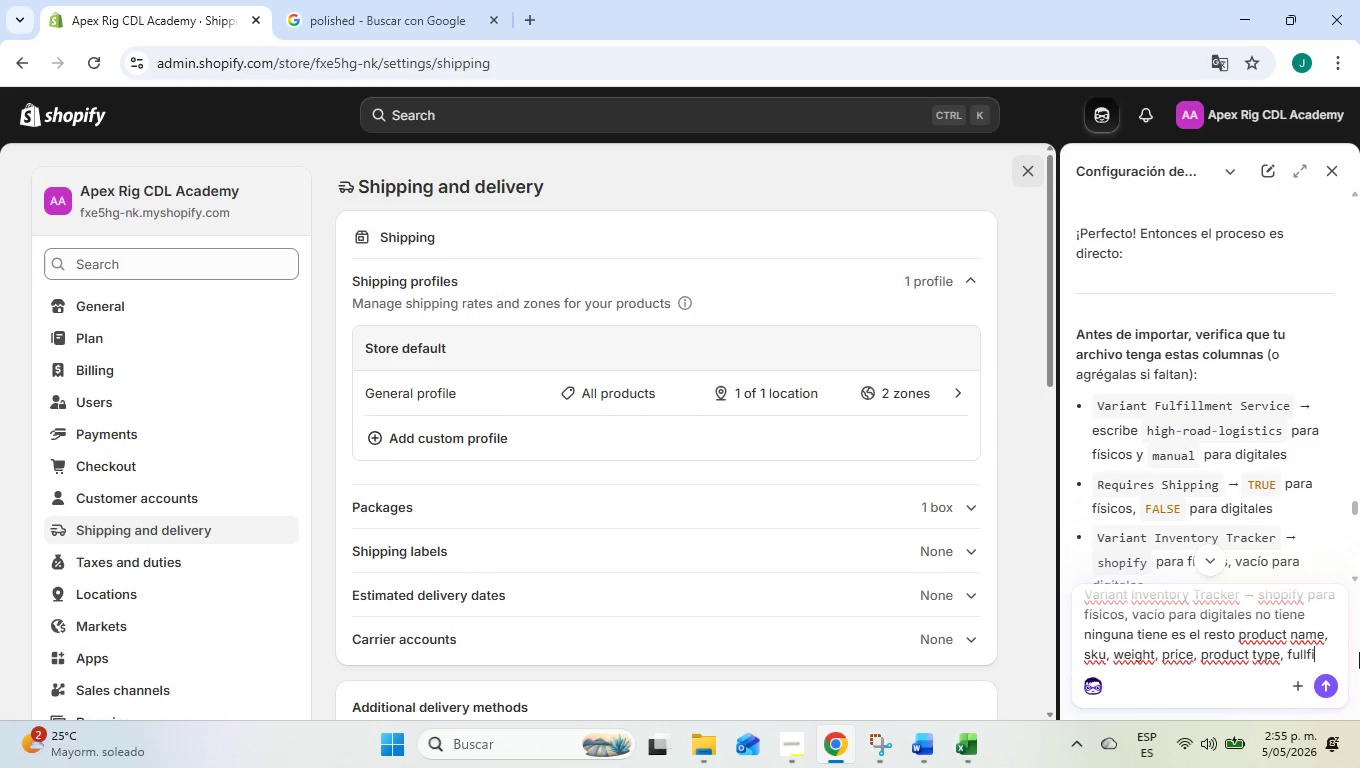 
key(Alt+AltLeft)
 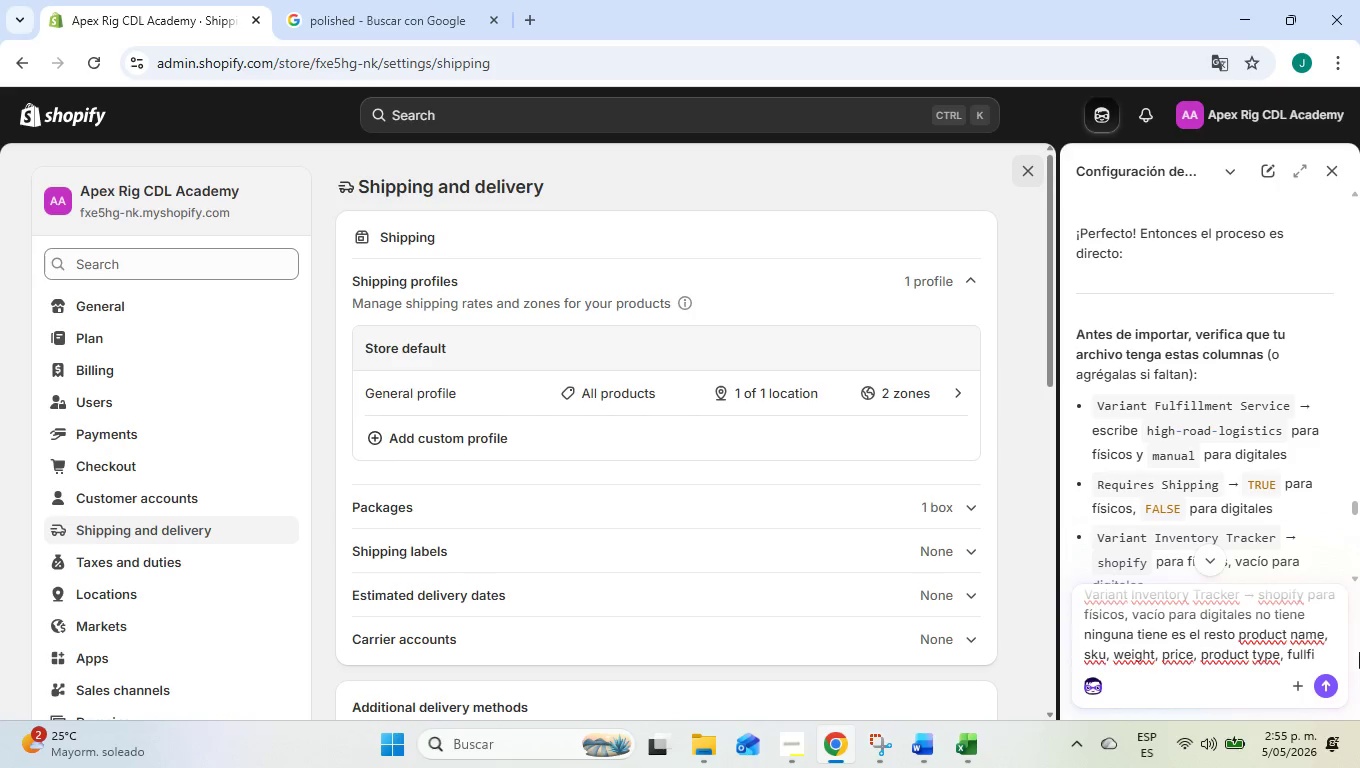 
key(Alt+Tab)
 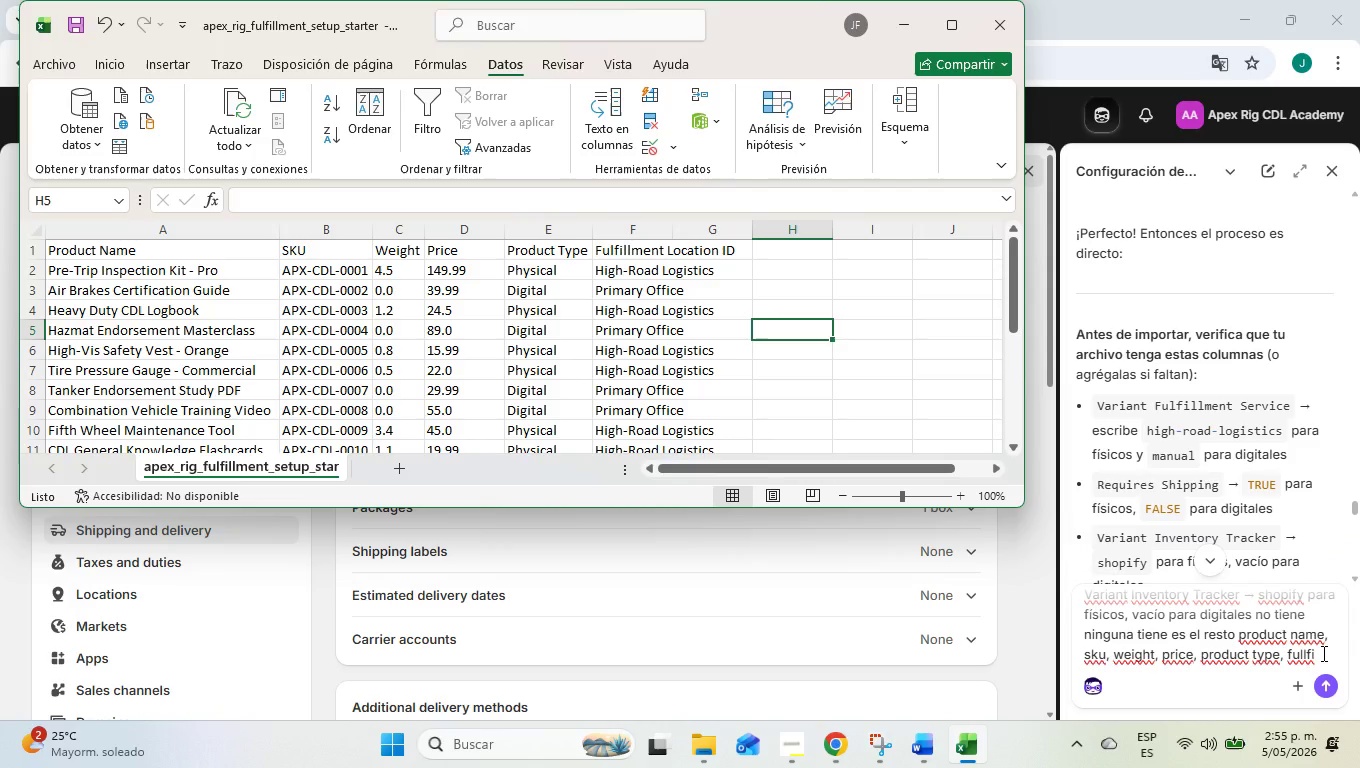 
left_click([1302, 655])
 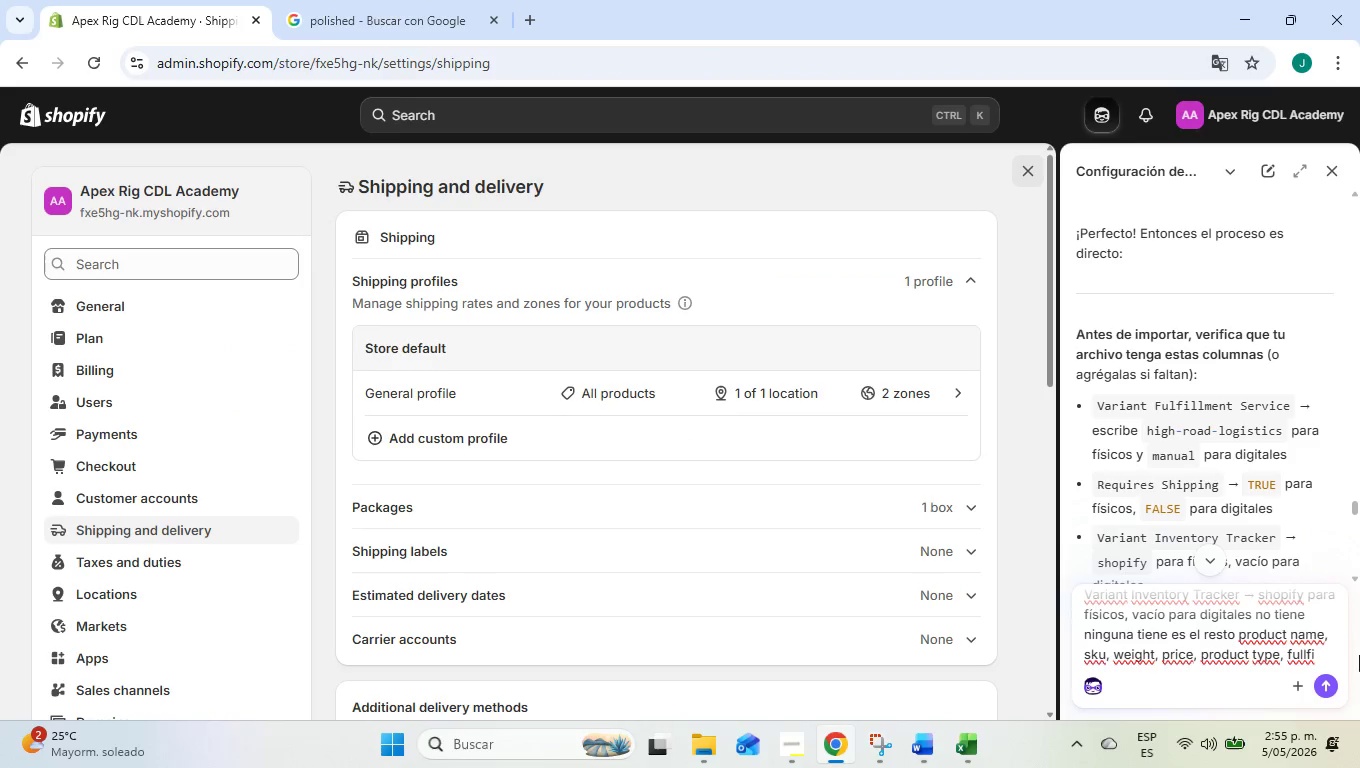 
key(Backspace)
 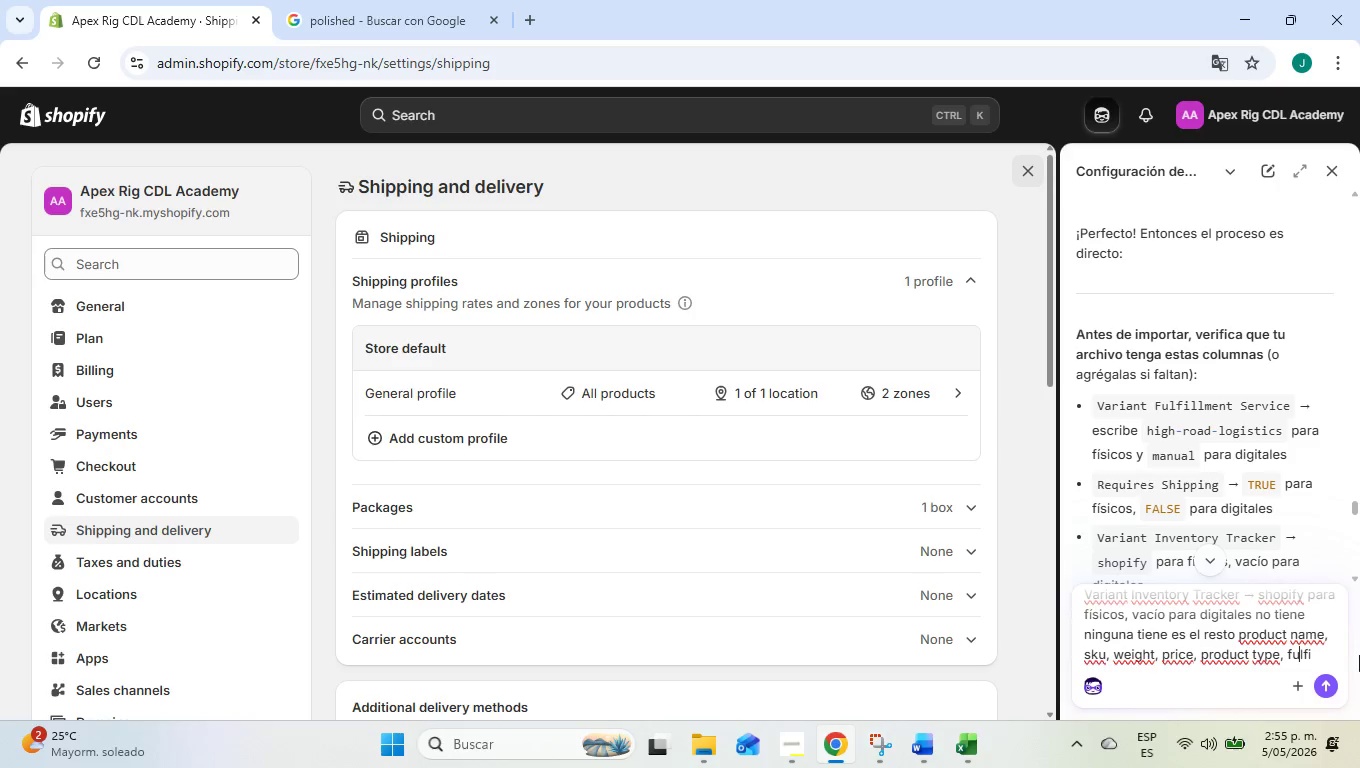 
key(ArrowRight)
 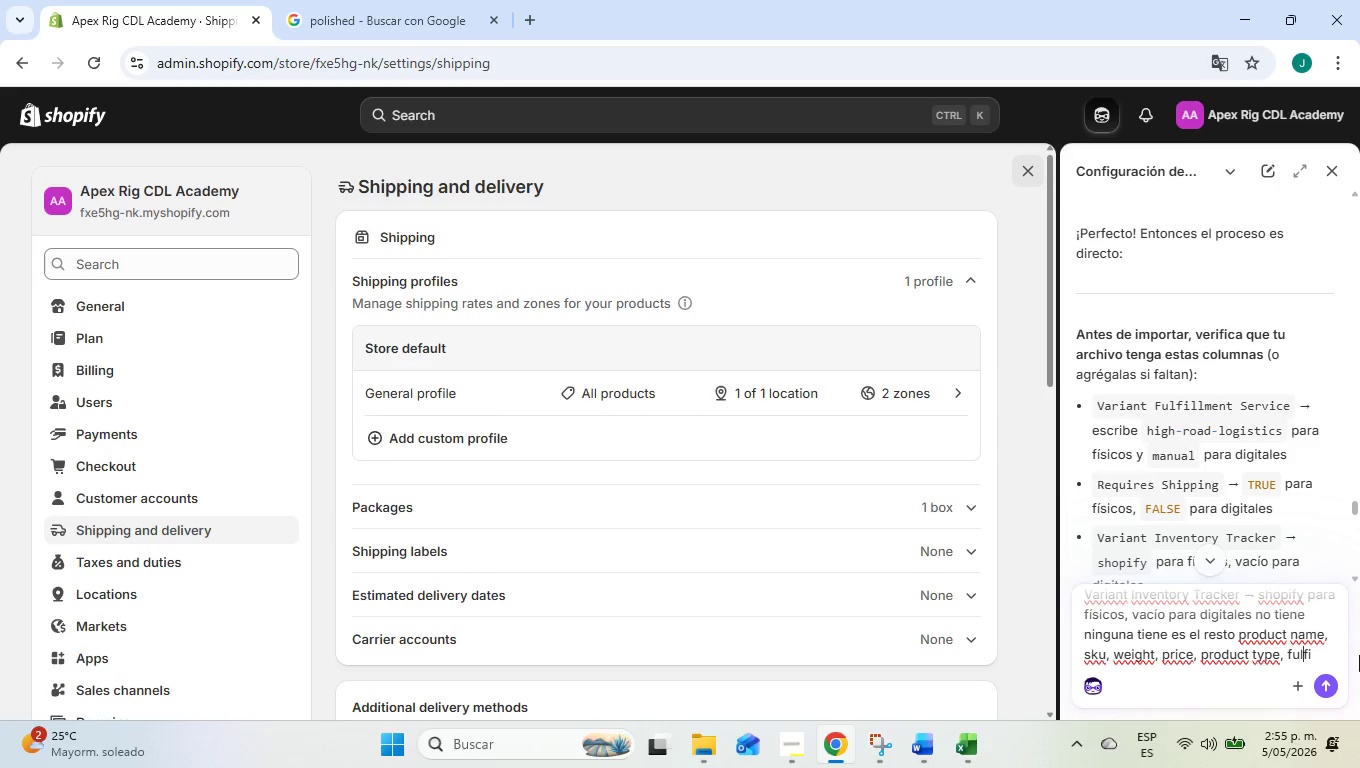 
key(ArrowRight)
 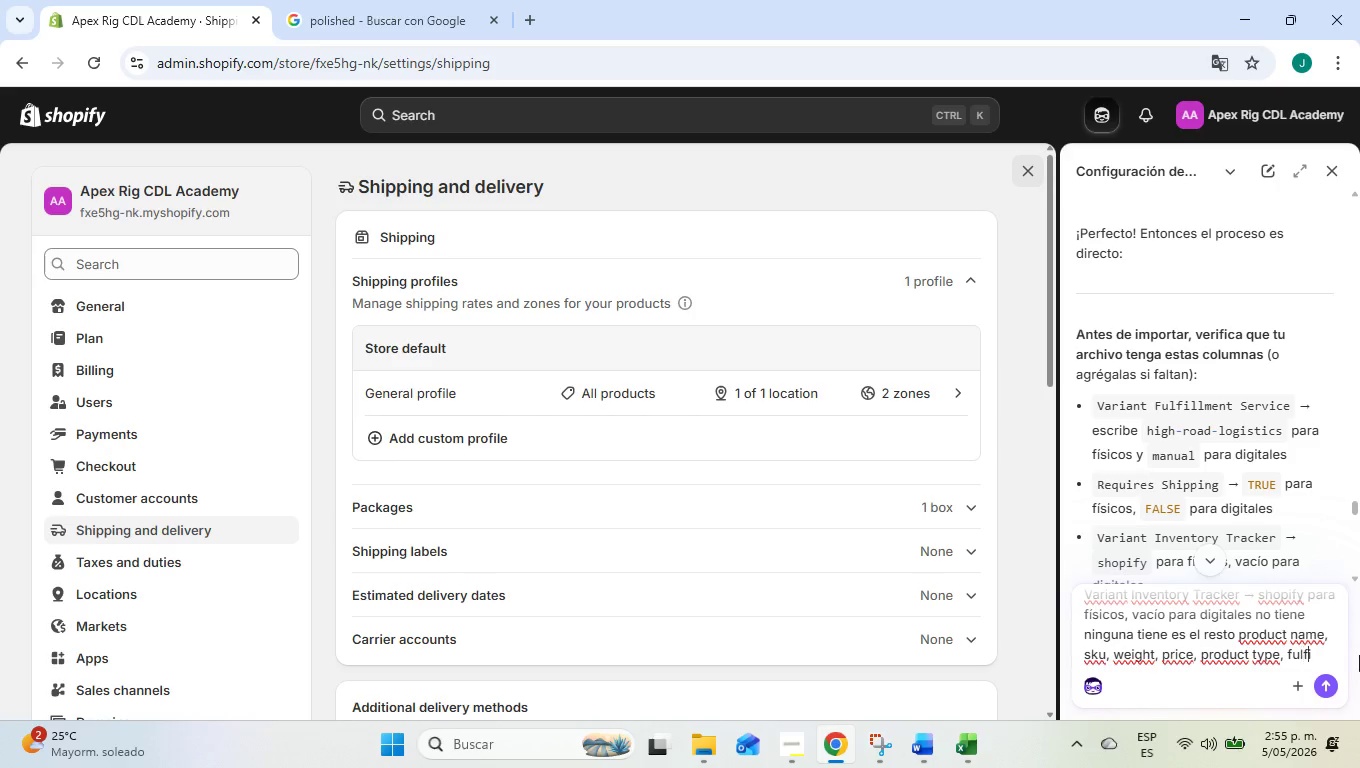 
key(ArrowRight)
 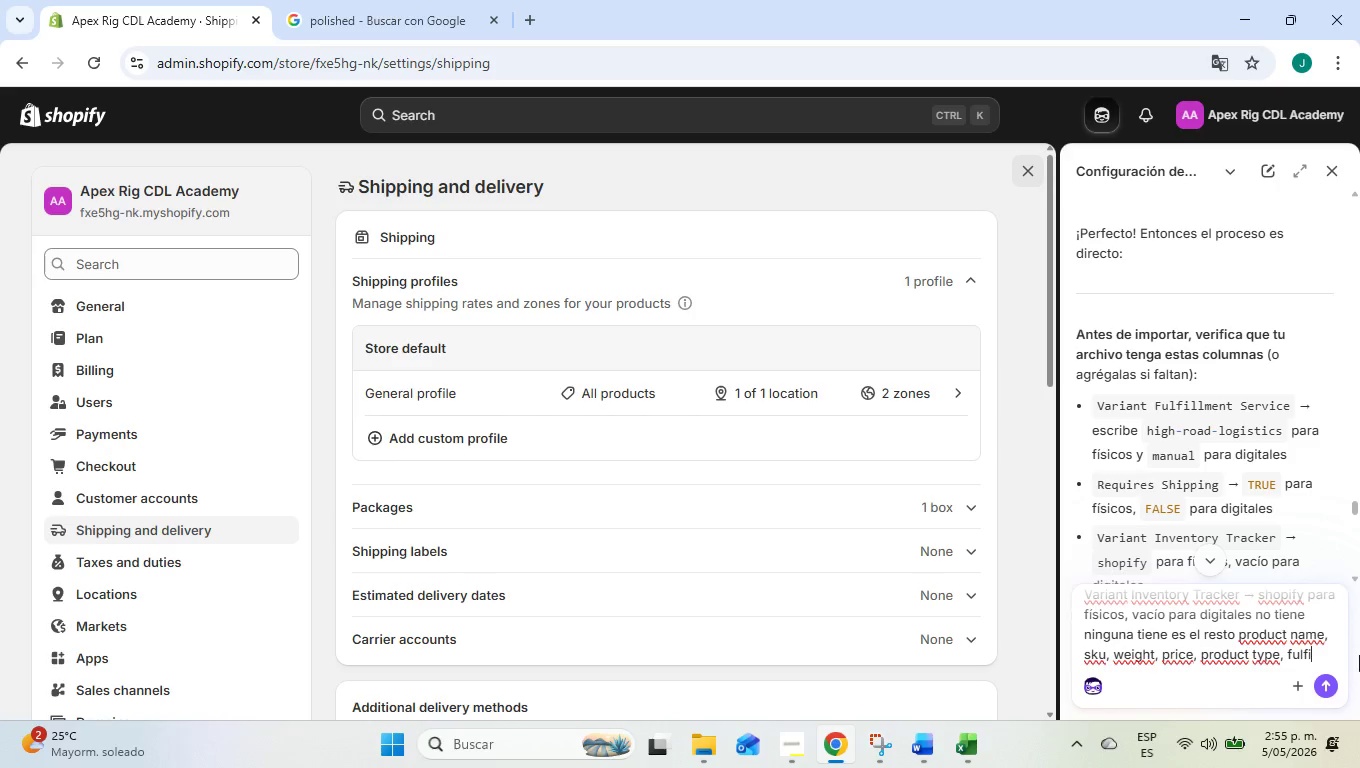 
type(llment location ied)
 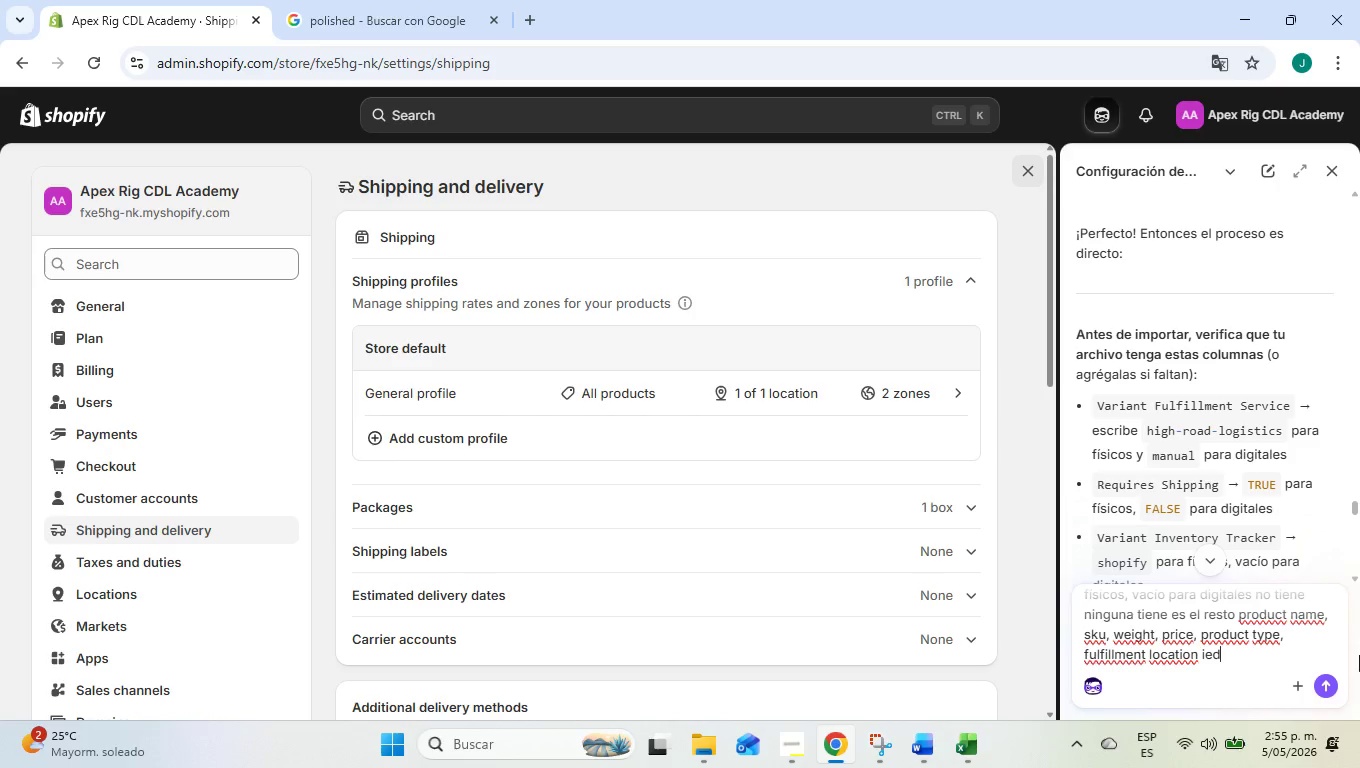 
key(Enter)
 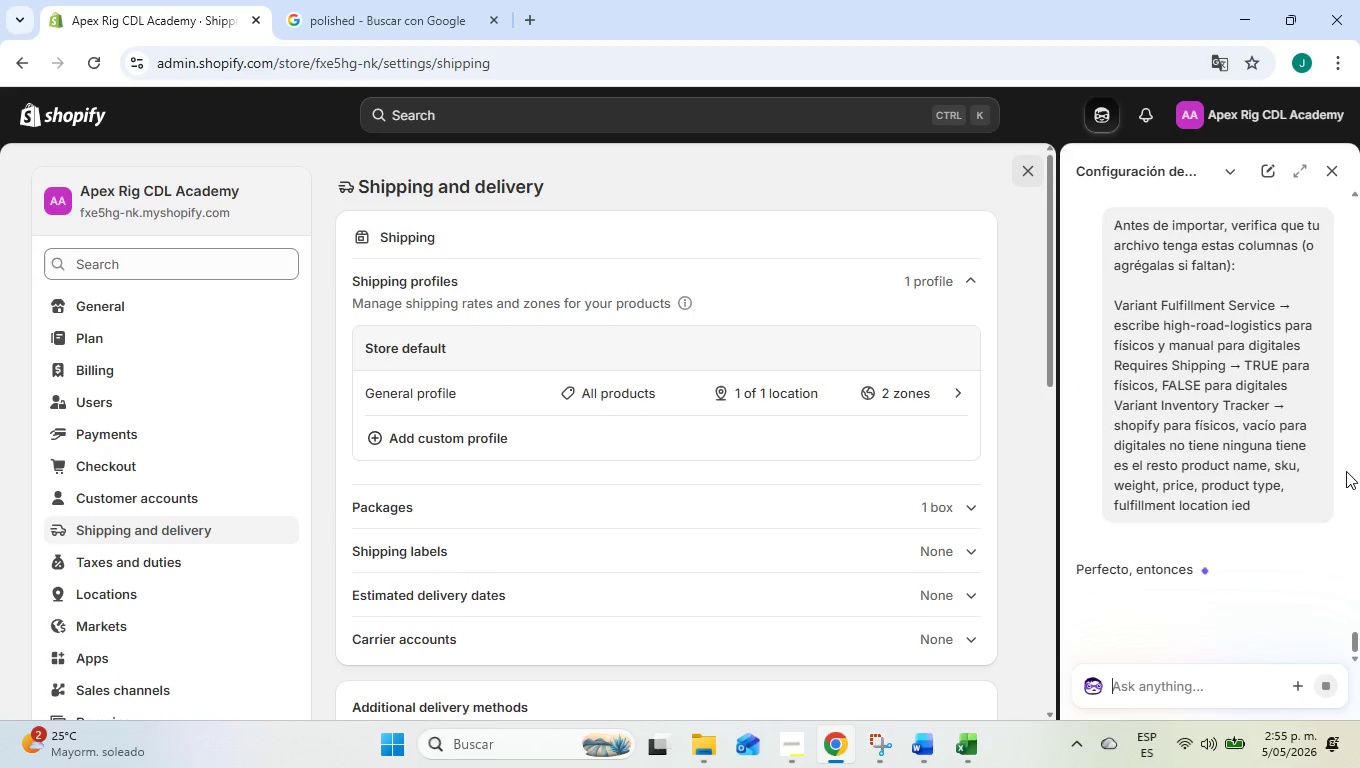 
scroll: coordinate [1144, 364], scroll_direction: down, amount: 10.0
 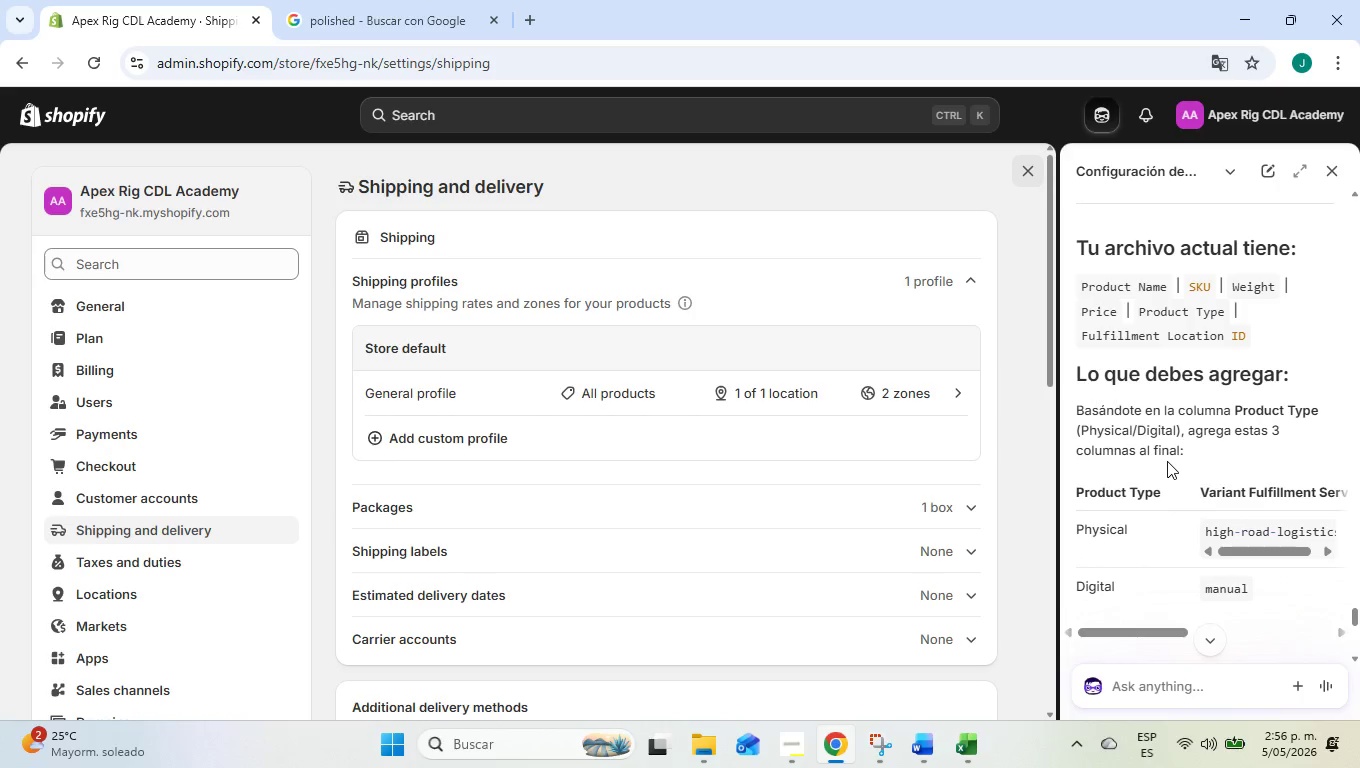 
wait(6.47)
 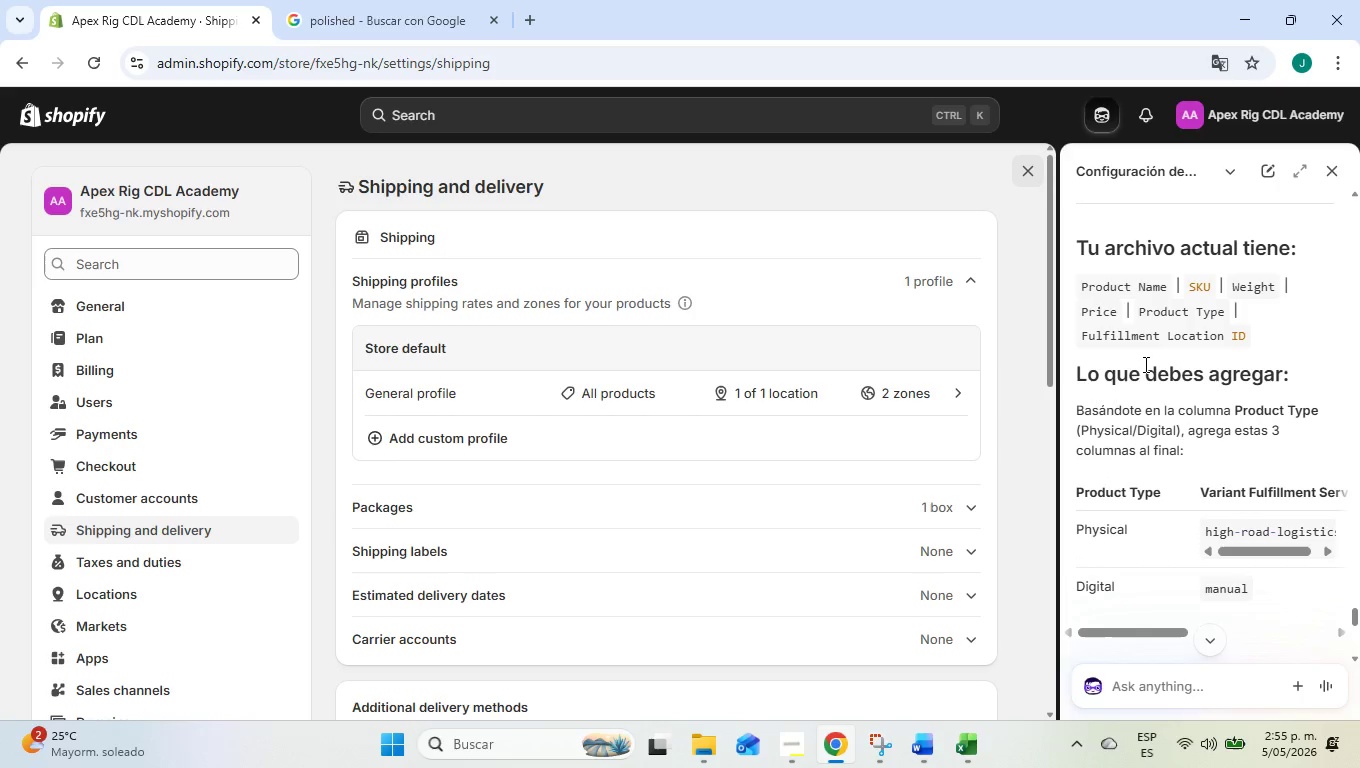 
left_click([921, 733])
 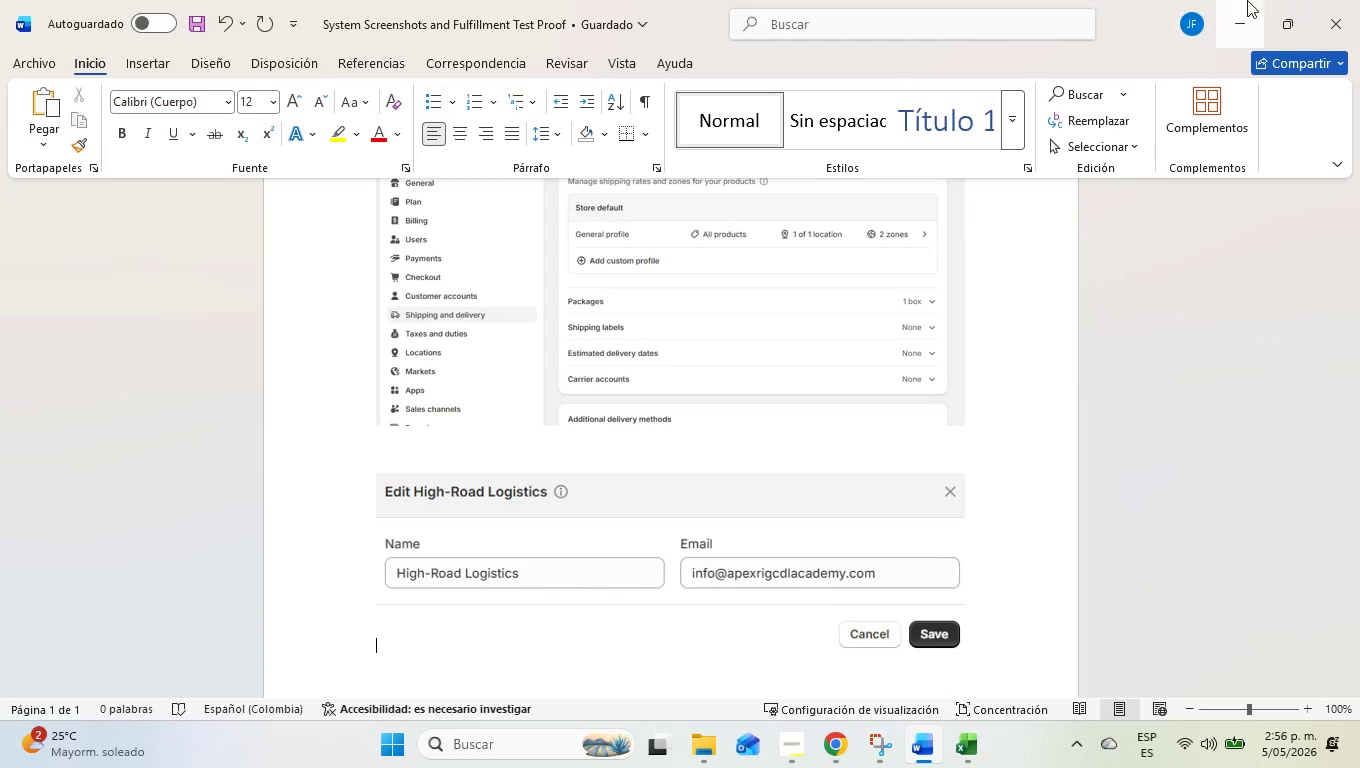 
left_click([1289, 19])
 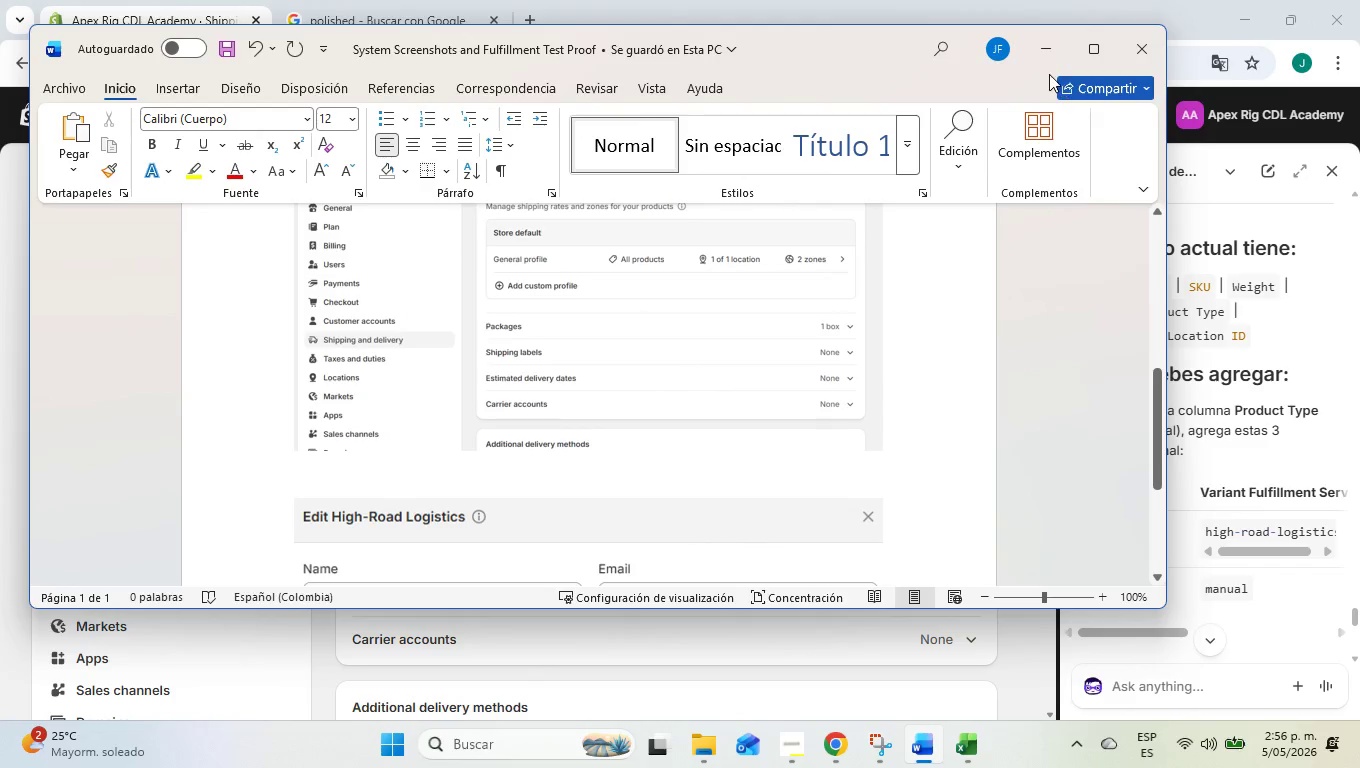 
left_click([1046, 51])